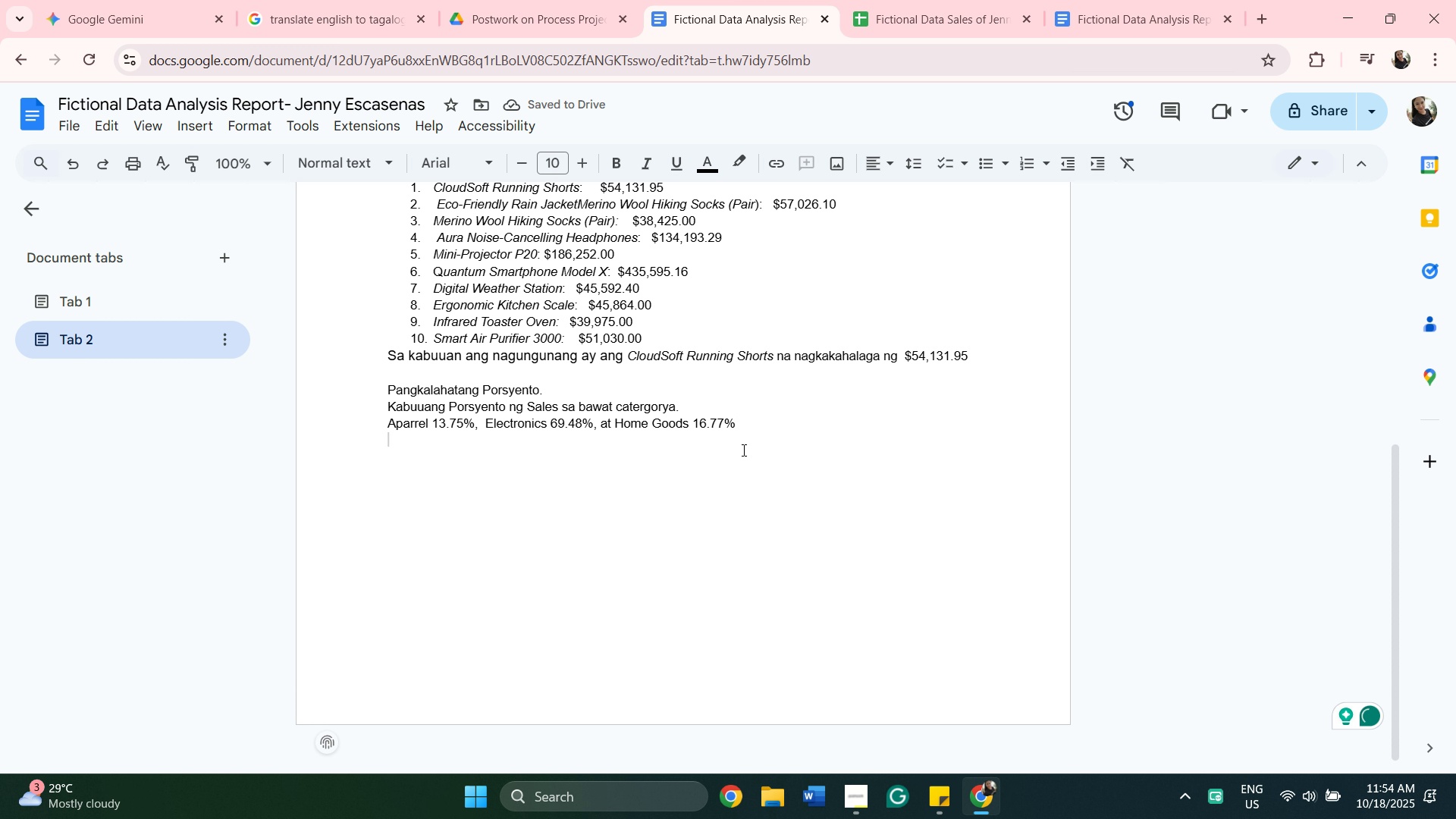 
type(NAgu)
key(Backspace)
key(Backspace)
key(Backspace)
type(angungun sa)
 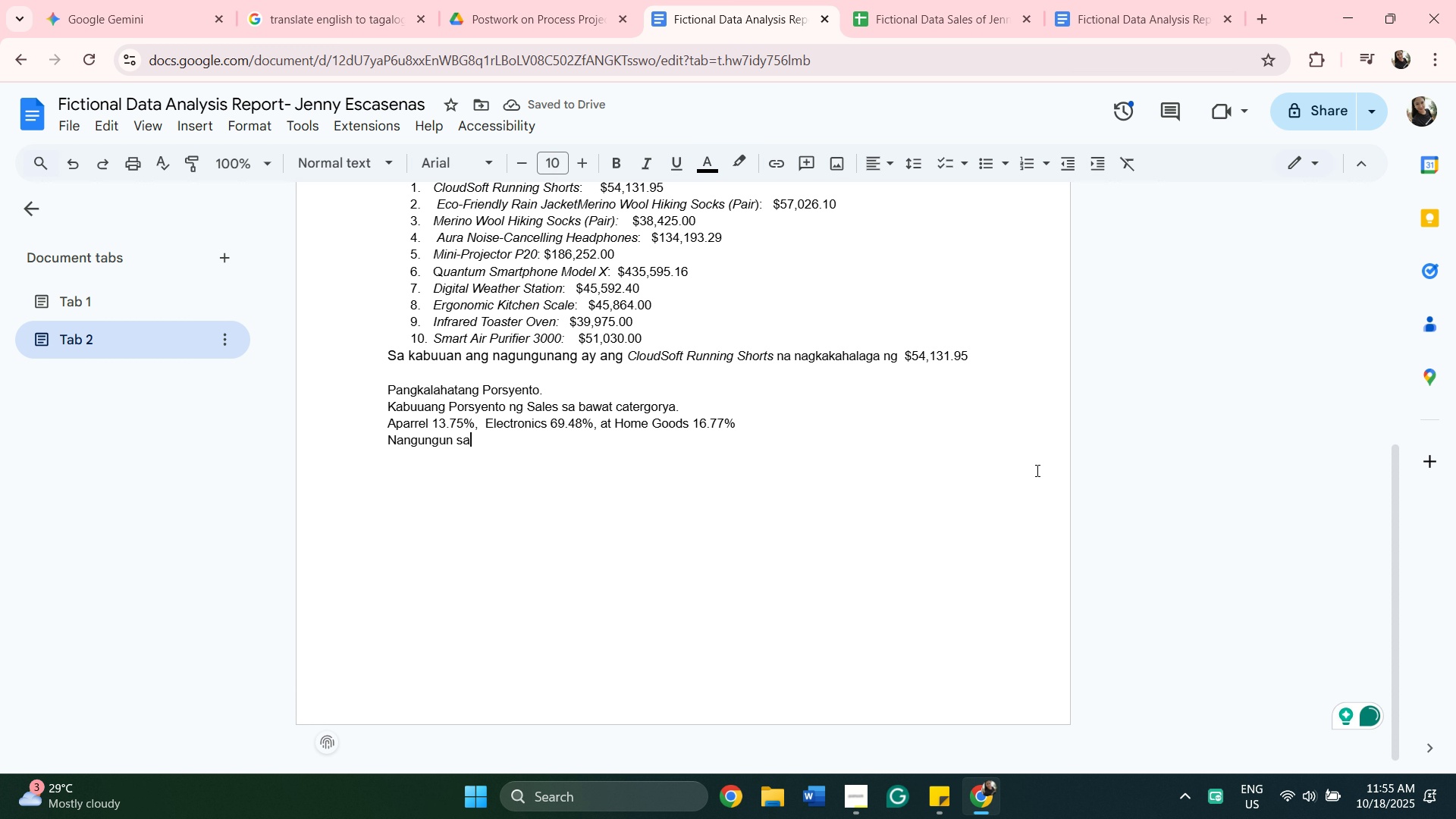 
wait(6.43)
 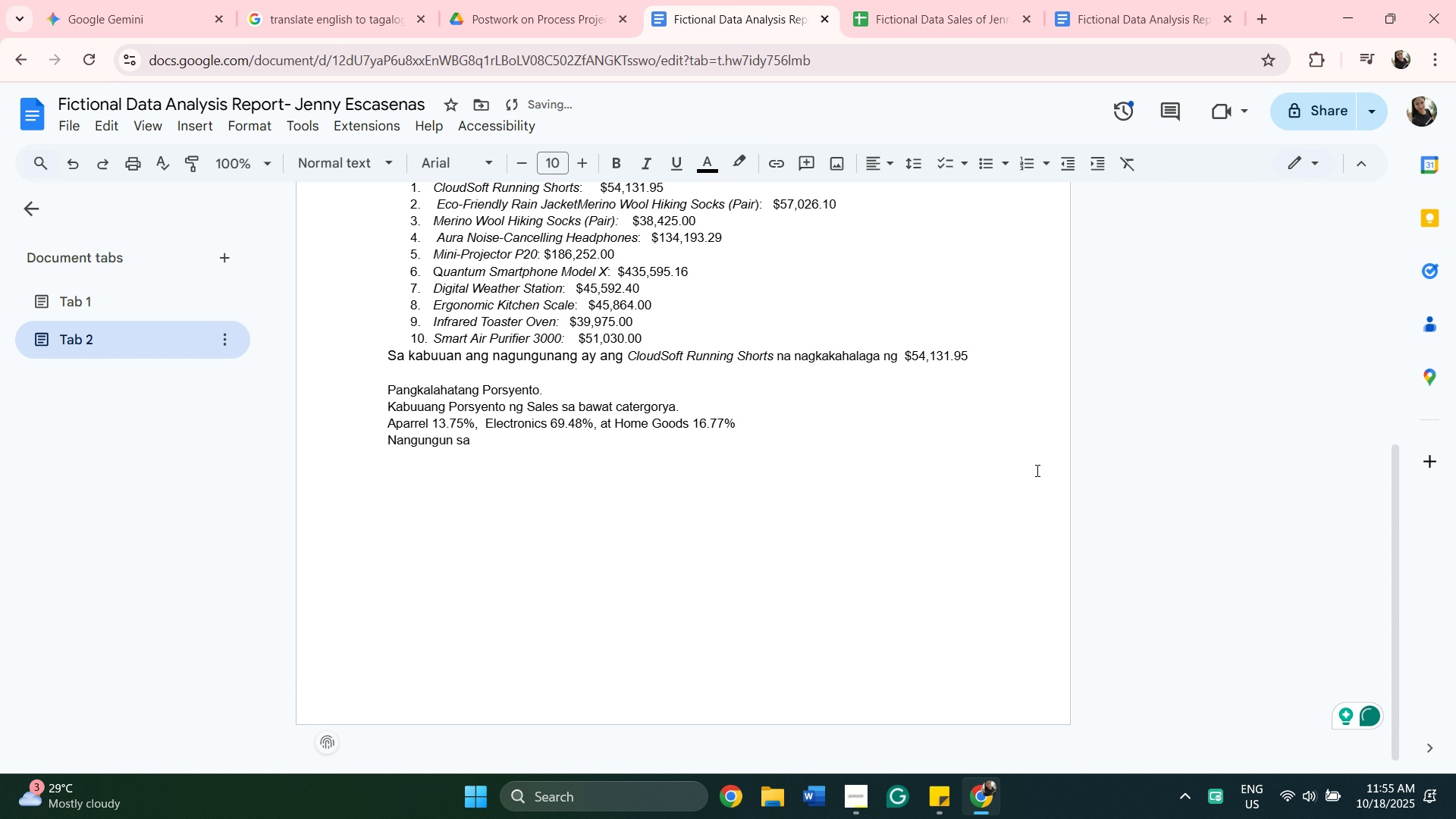 
key(Space)
 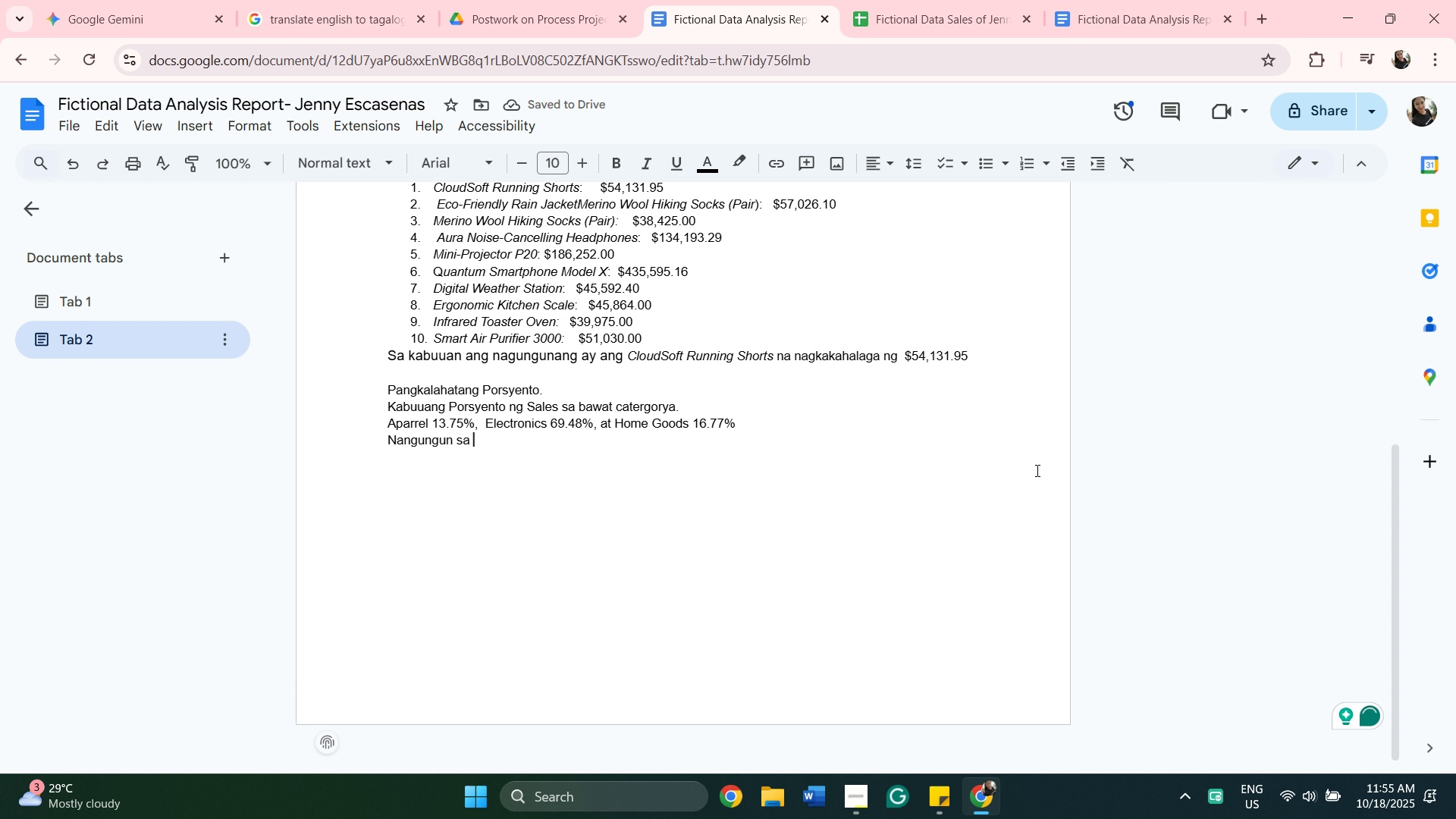 
key(Backspace)
key(Backspace)
key(Backspace)
type(Electronics, kasunod ay ang h)
key(Backspace)
key(Backspace)
type( ang pangalawa ay ang )
 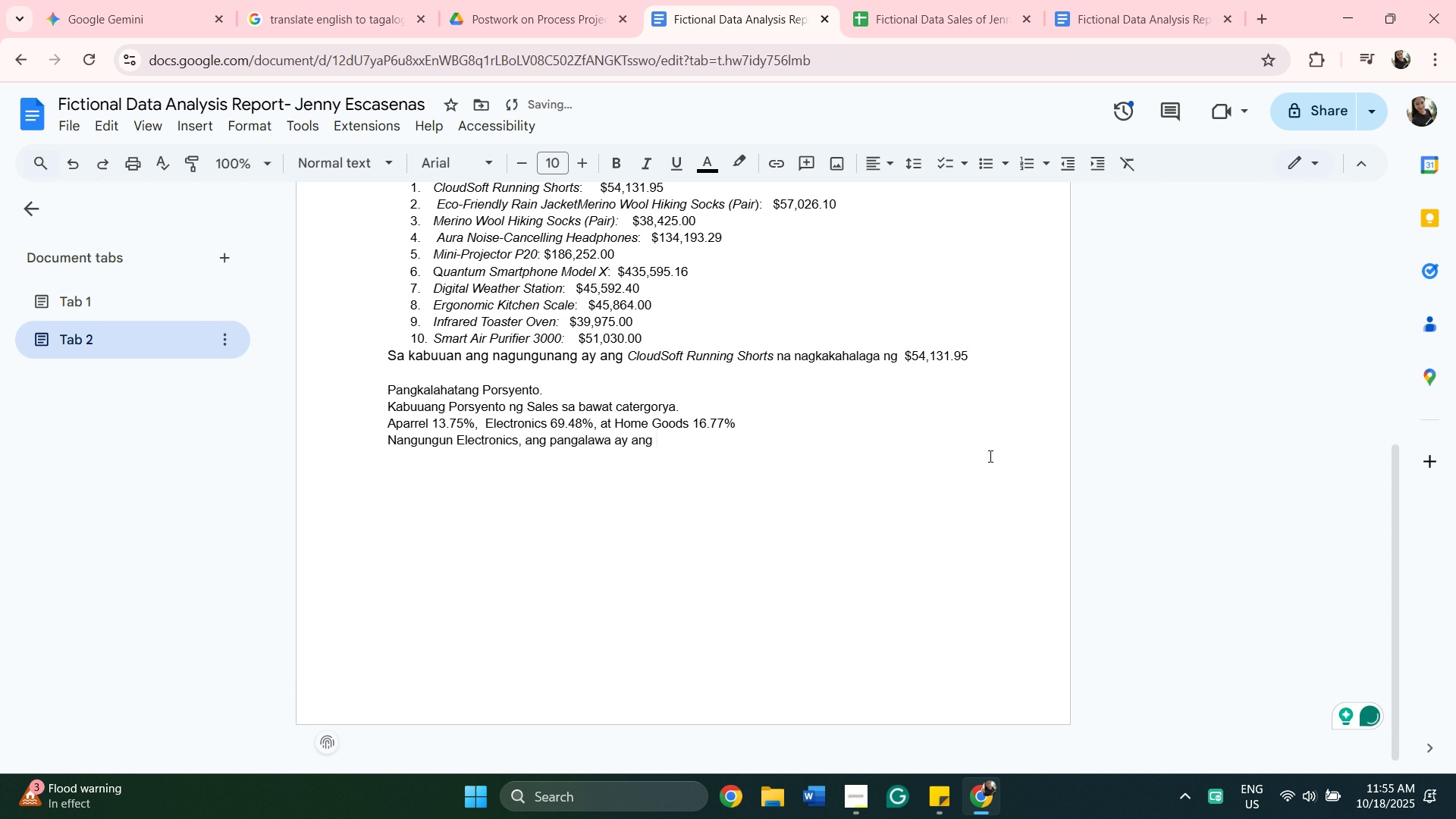 
wait(5.08)
 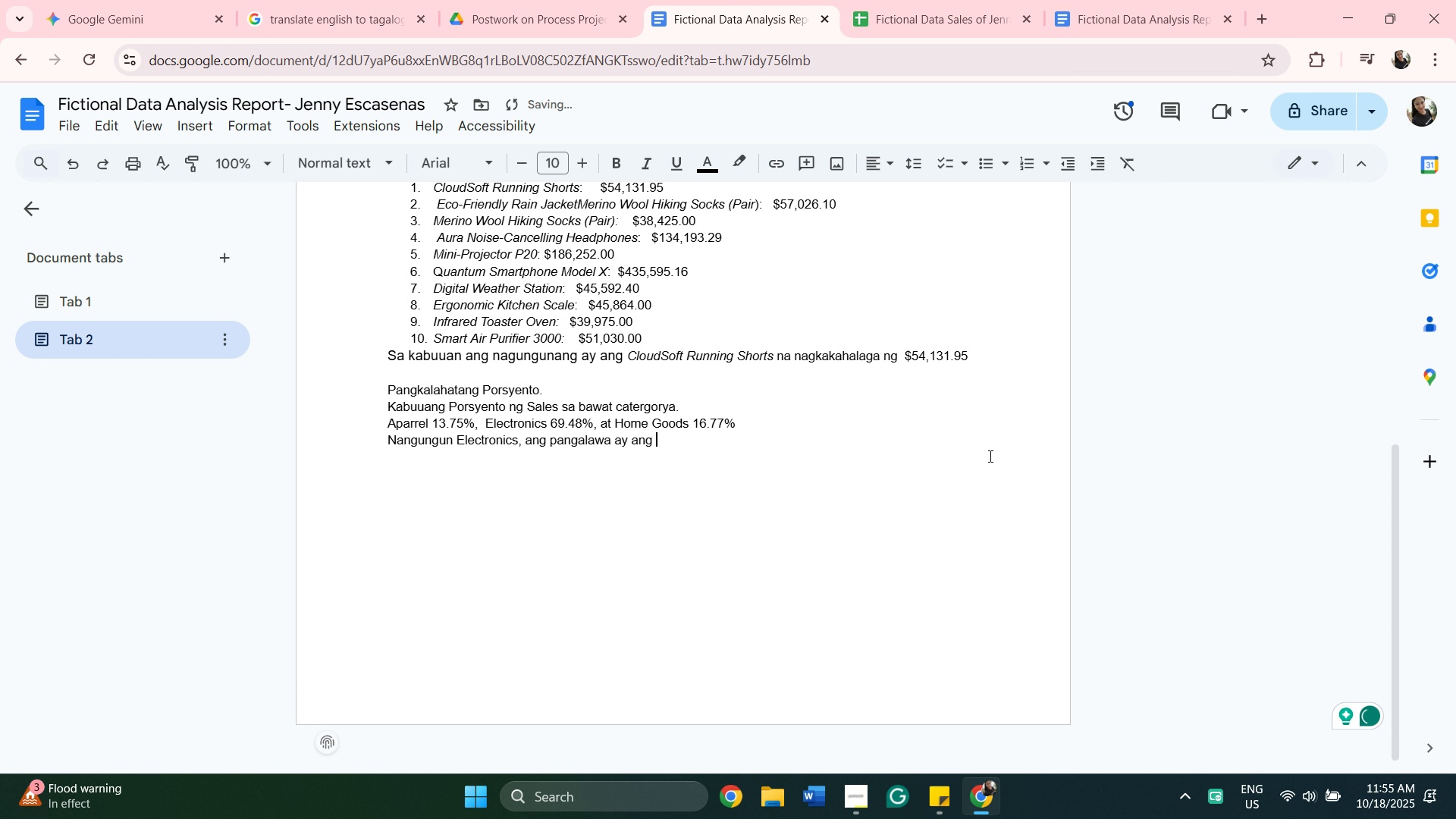 
type(Homegoods, a ang )
key(Backspace)
key(Backspace)
key(Backspace)
key(Backspace)
key(Backspace)
type(t ang panghuli ay ang Apa)
 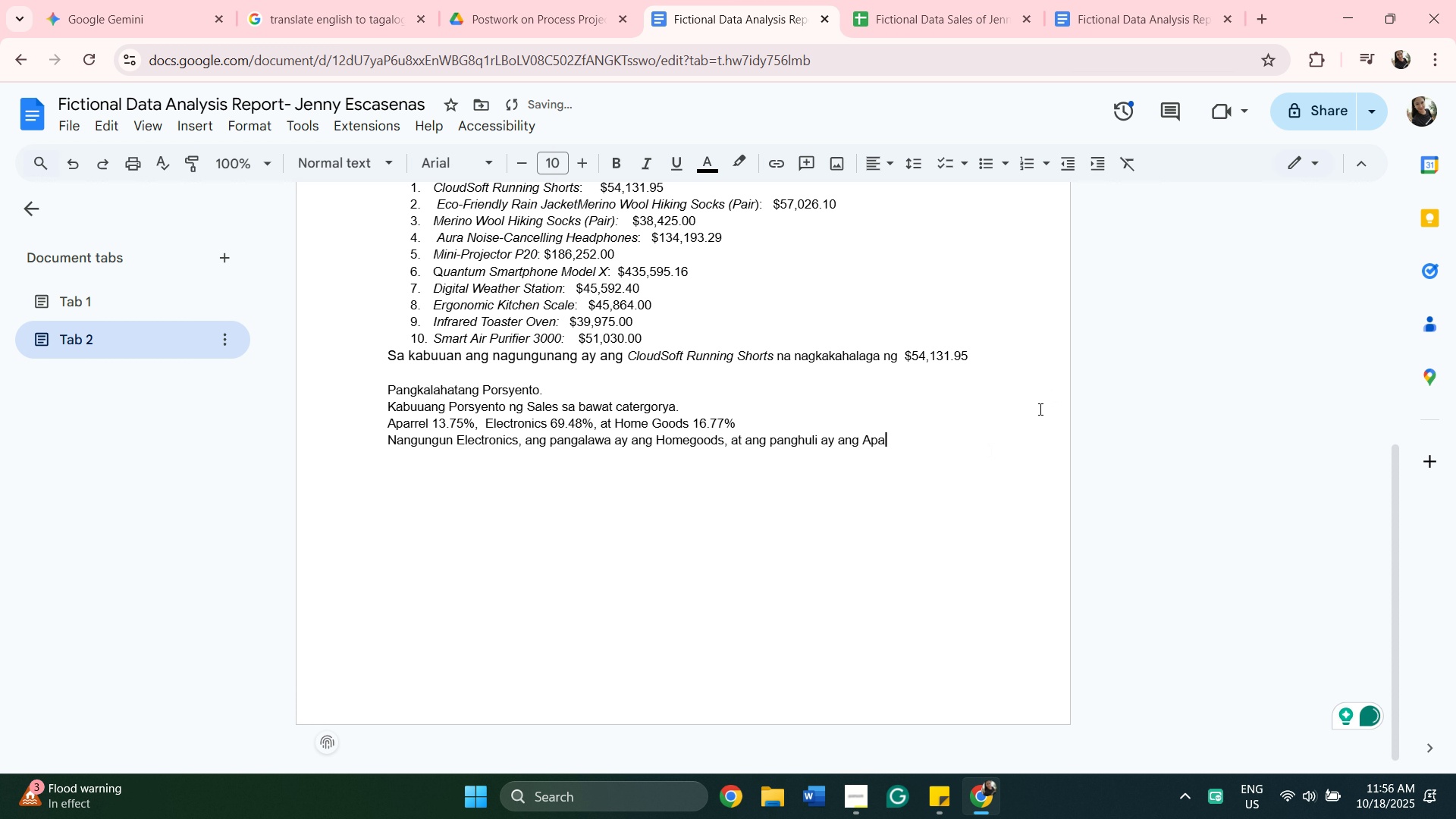 
type(rrel.)
 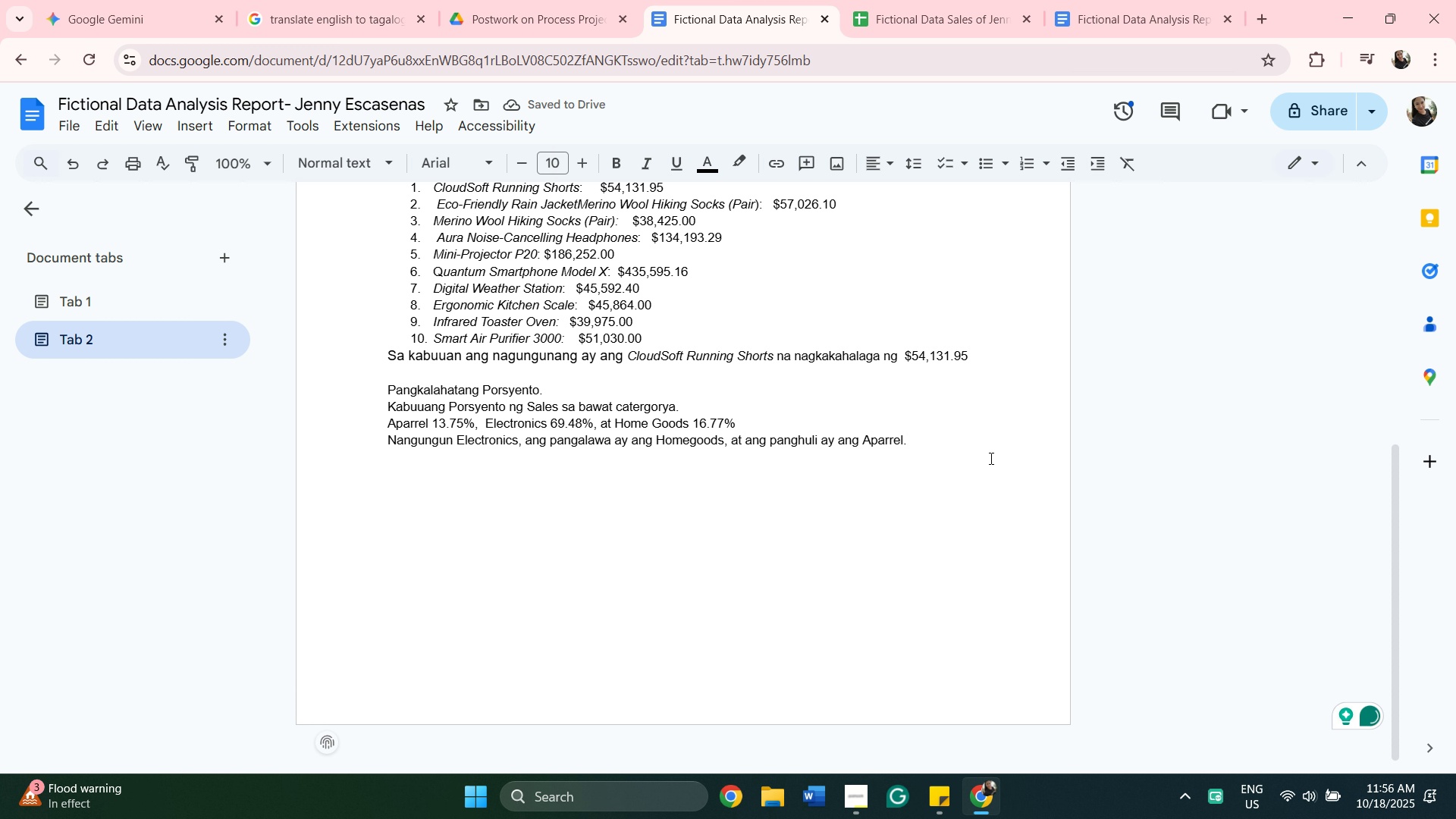 
scroll: coordinate [999, 597], scroll_direction: up, amount: 1.0
 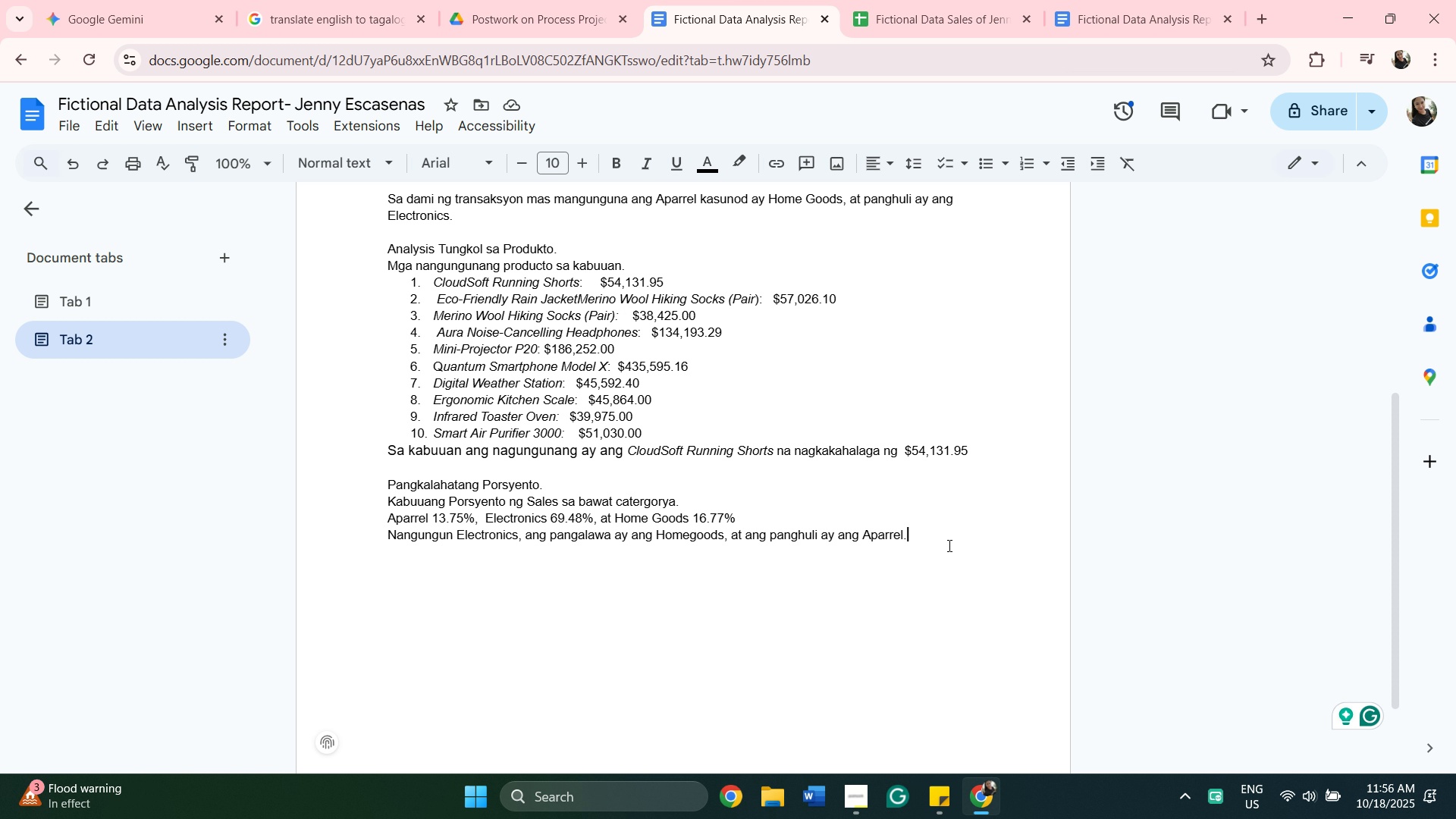 
key(Enter)
 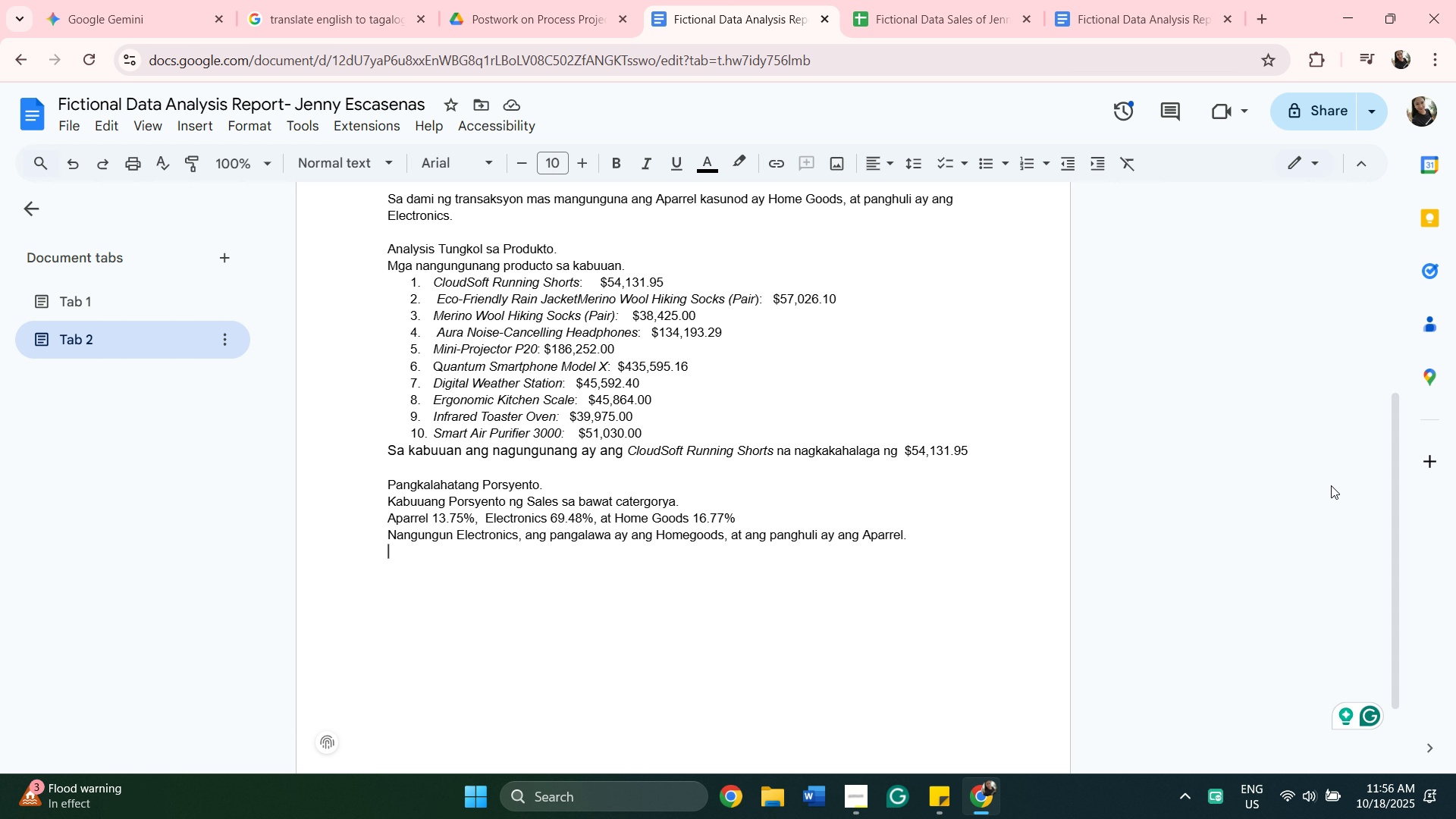 
wait(11.58)
 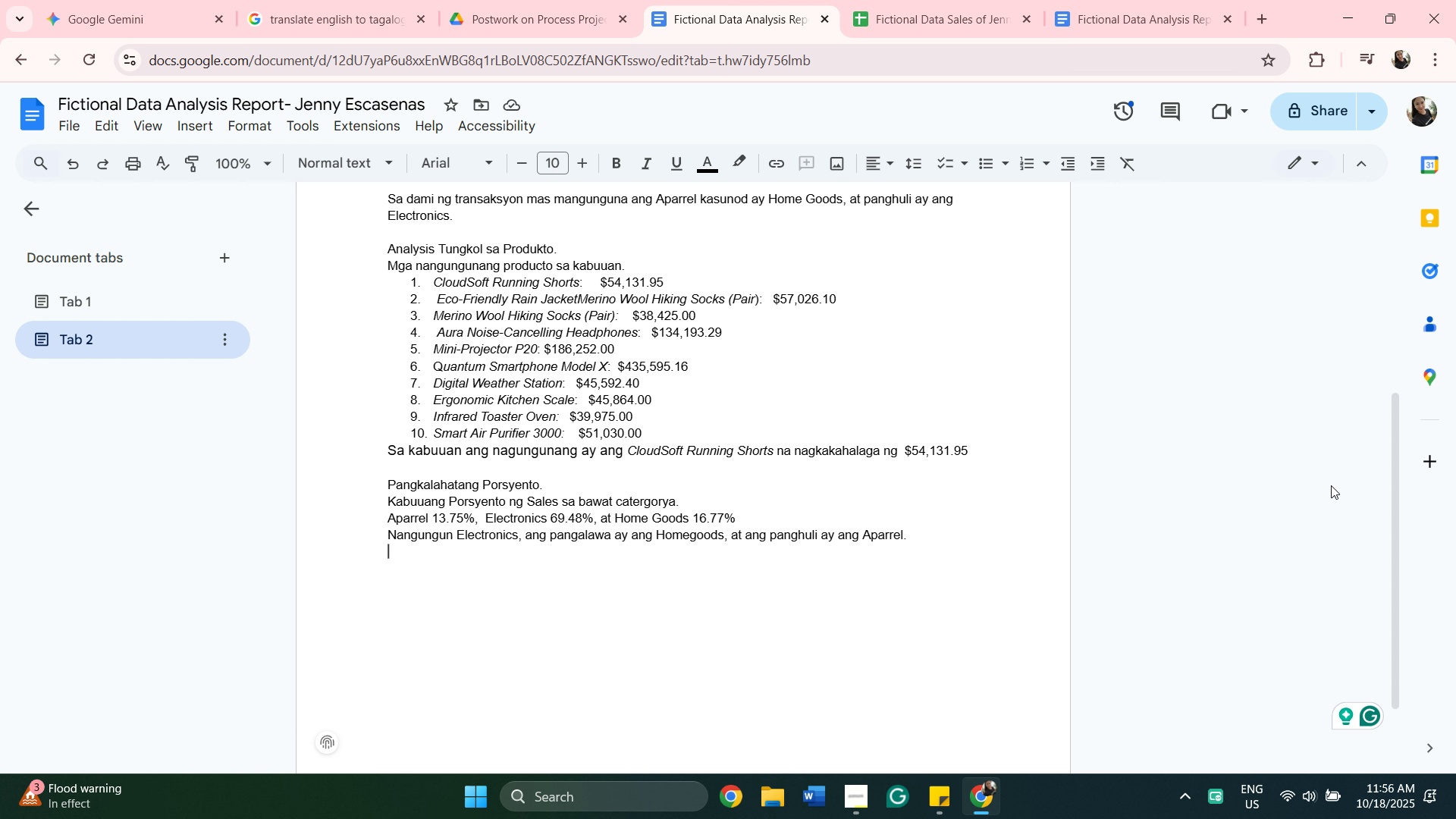 
key(Enter)
 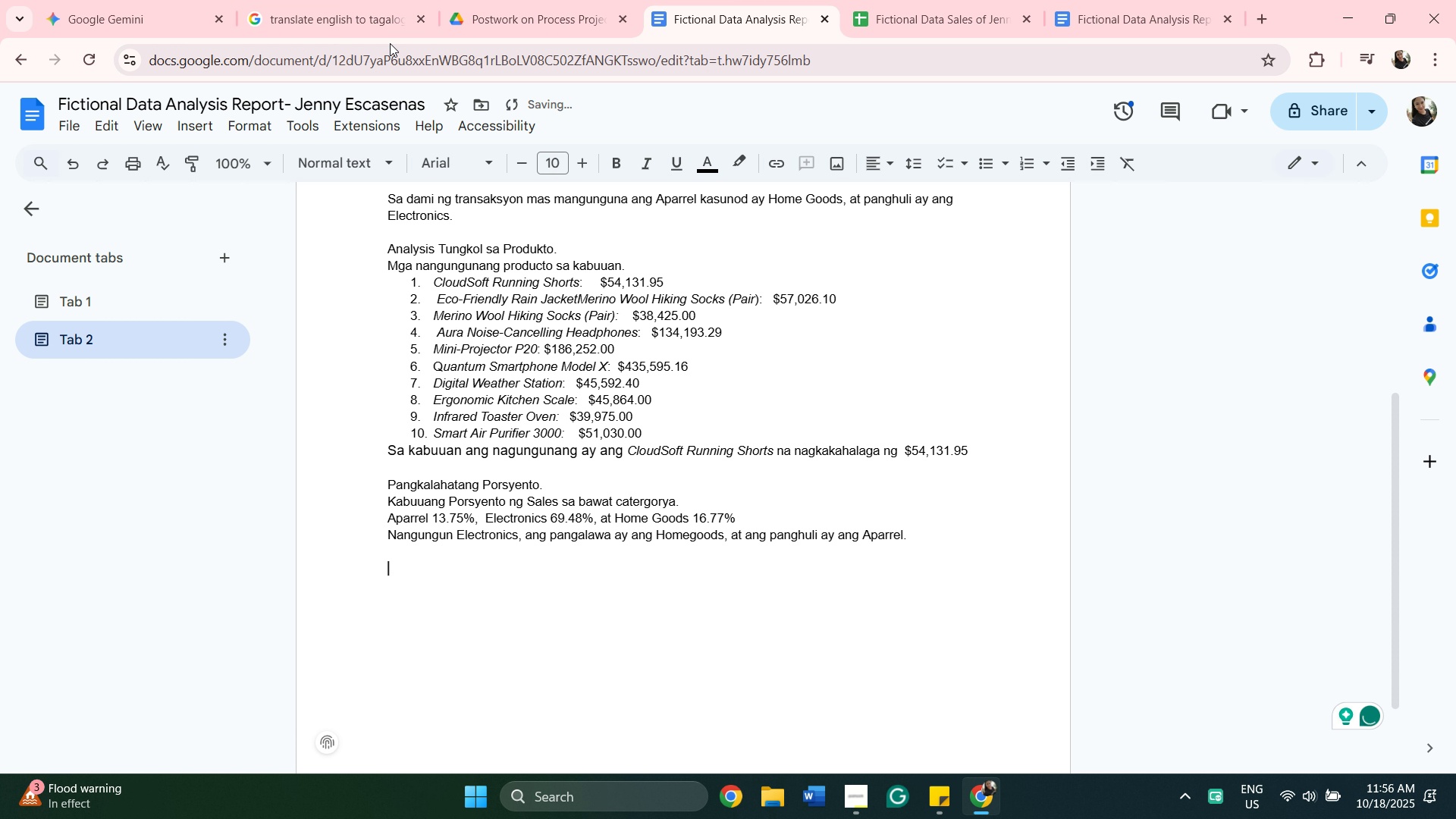 
type(Kauu)
key(Backspace)
key(Backspace)
type(buuang pos)
key(Backspace)
type(rsyento sa bawat )
 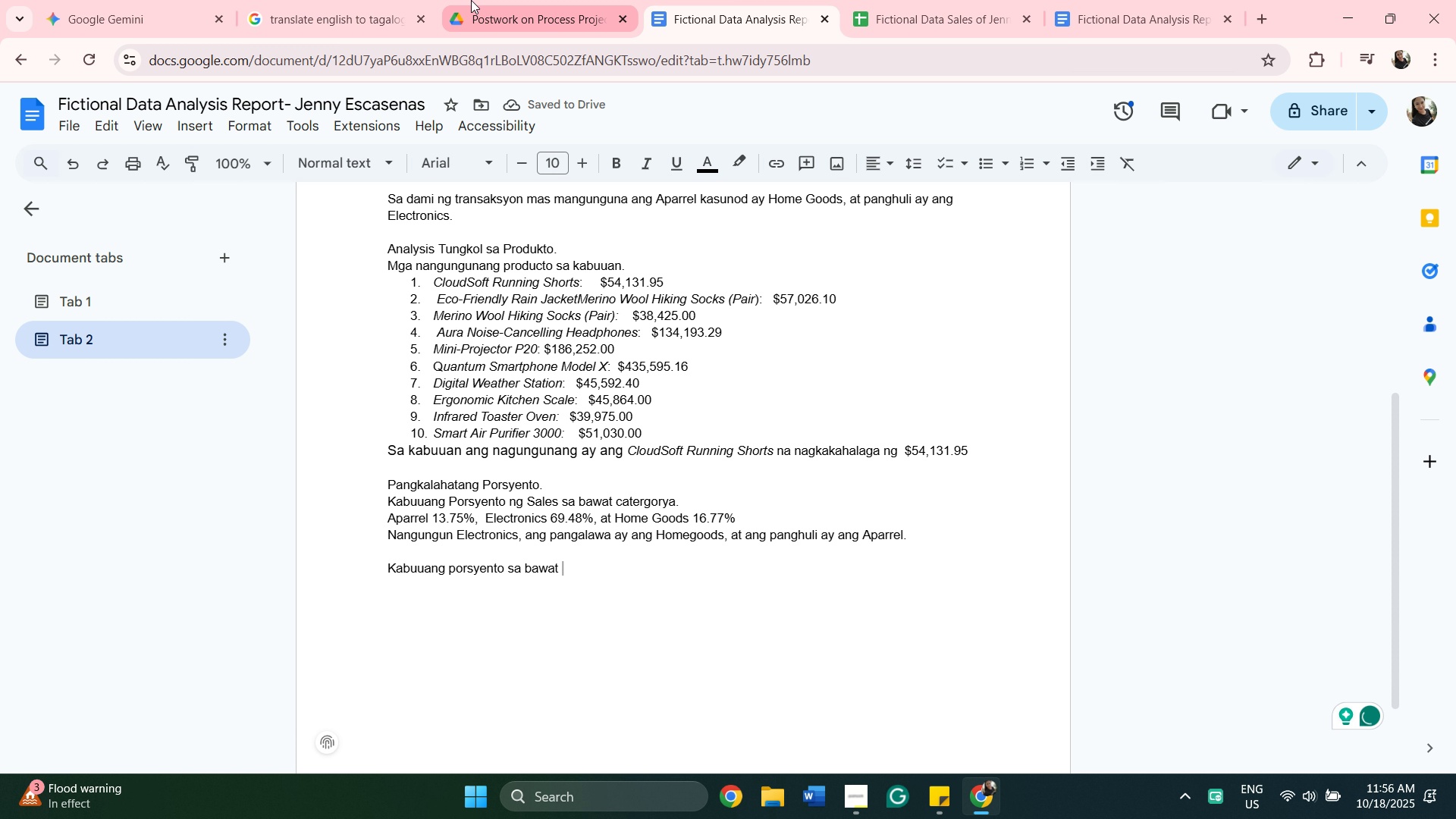 
key(B)
 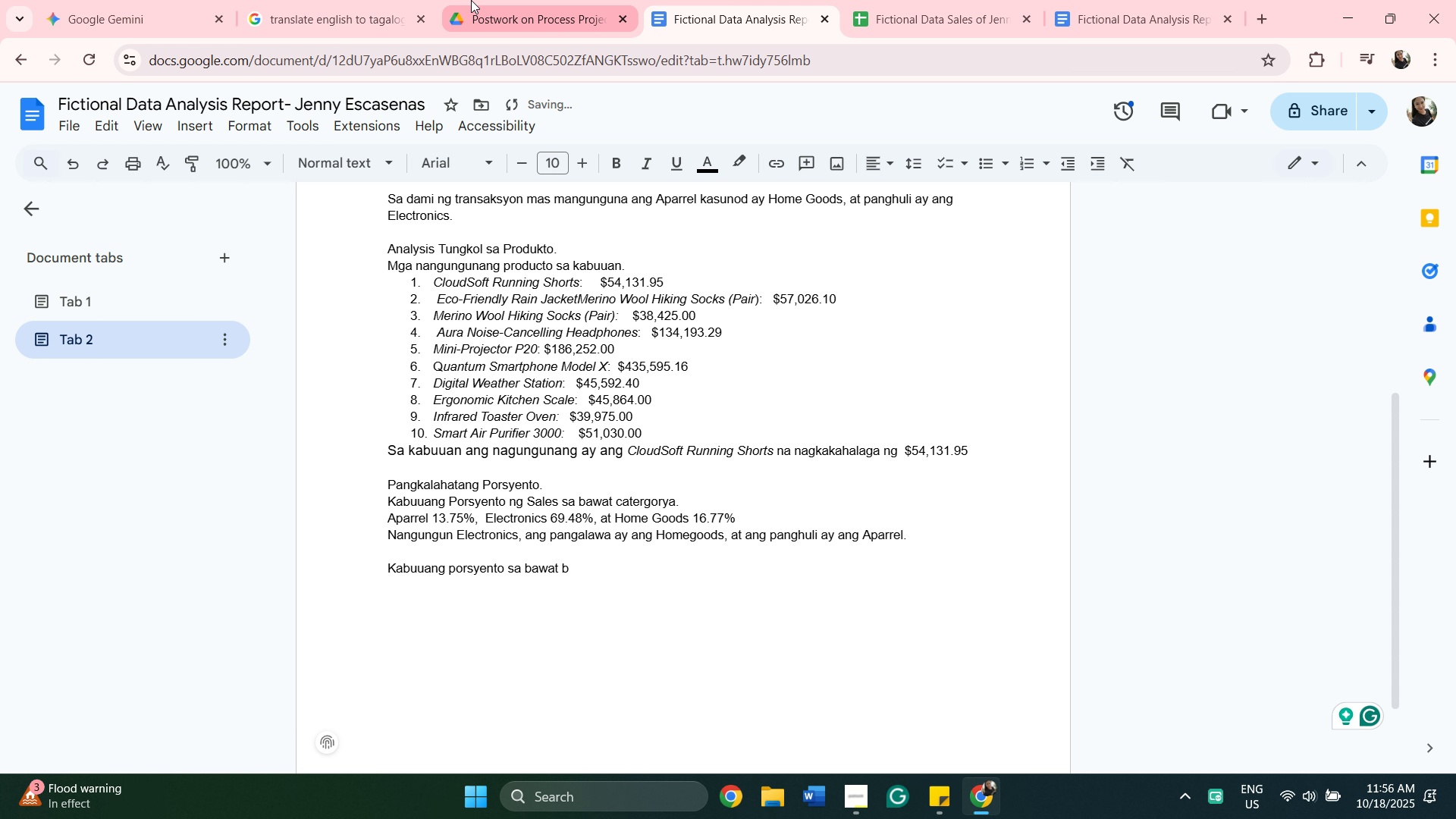 
key(Backspace)
 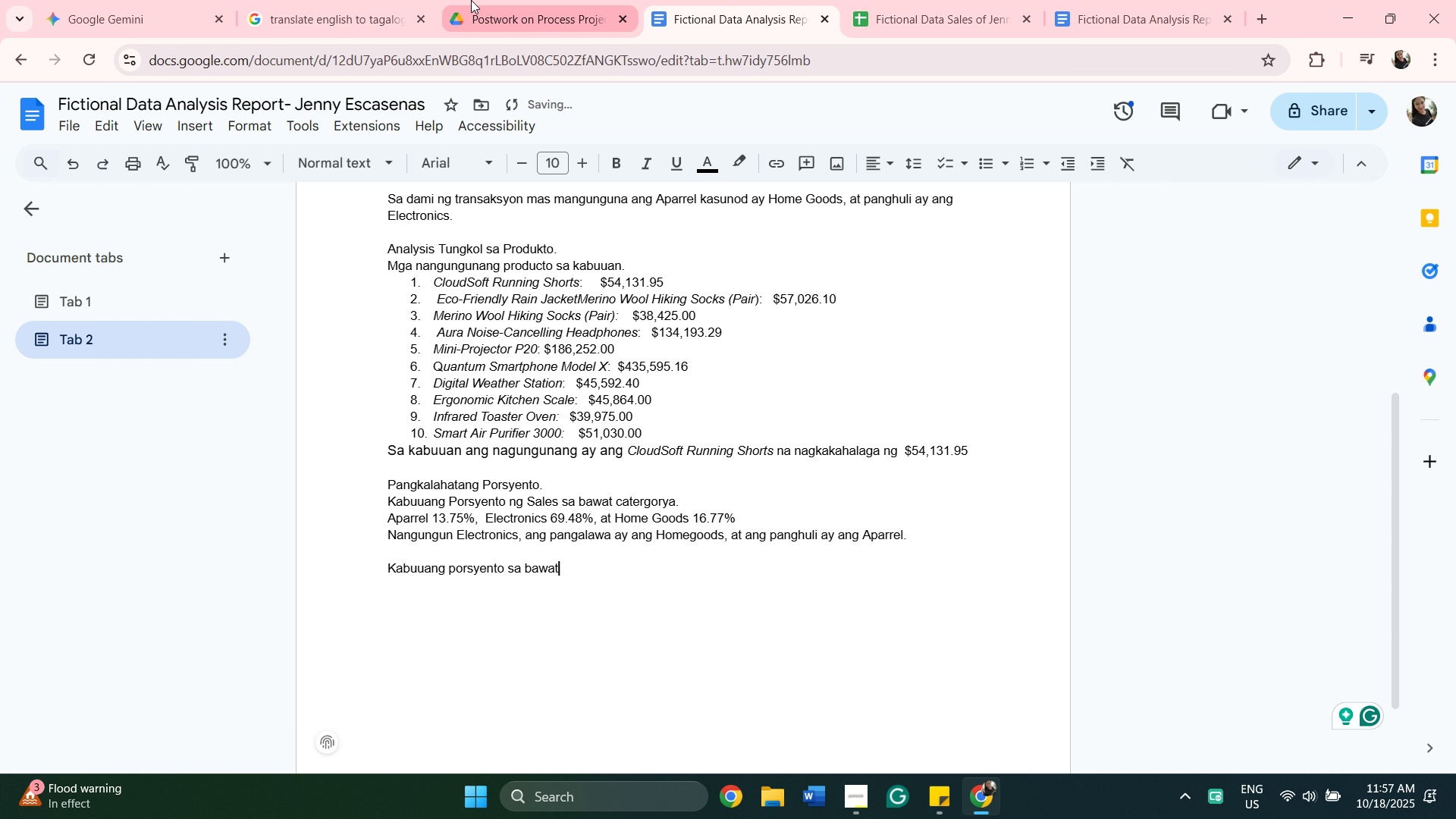 
key(Backspace)
 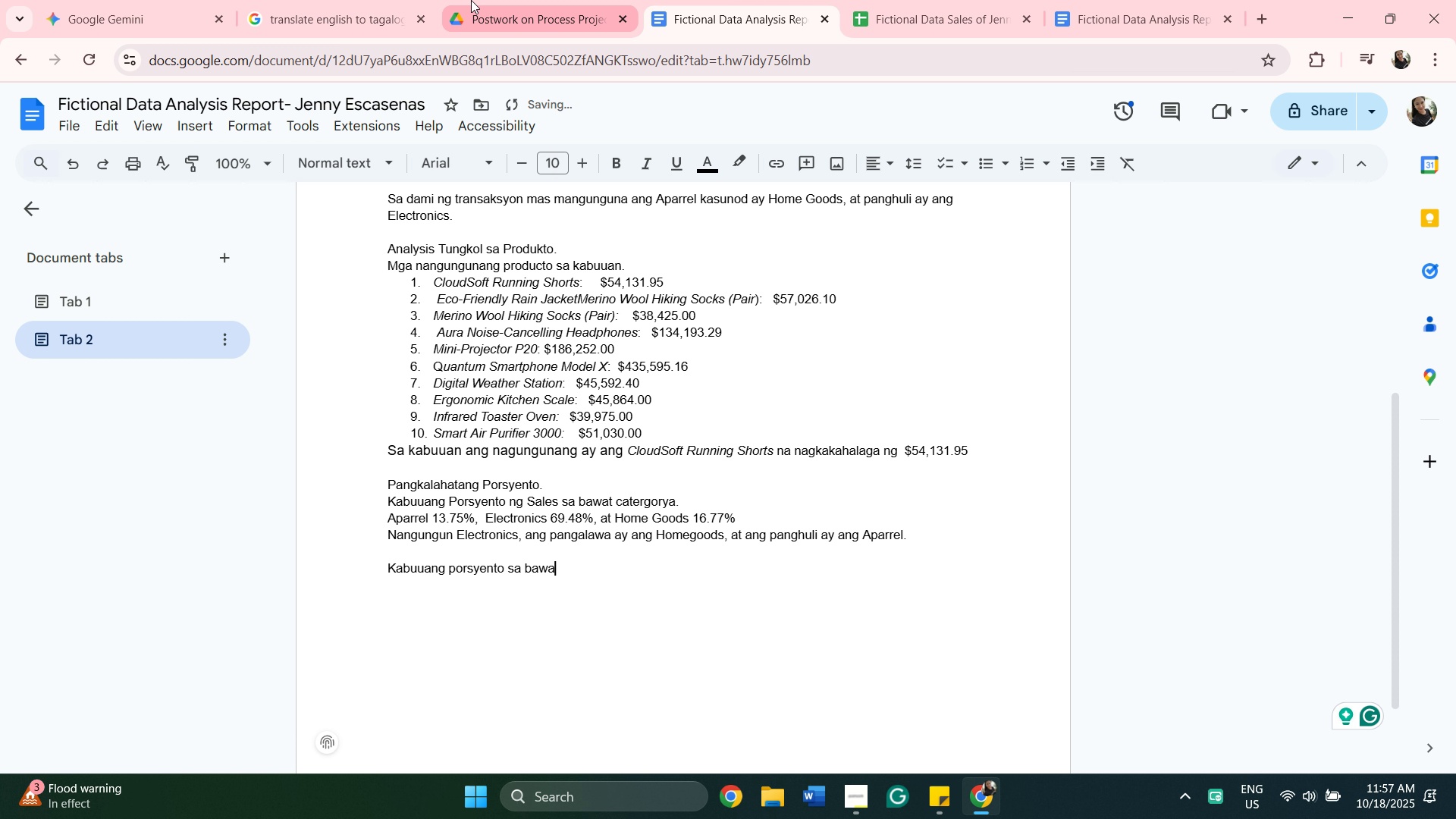 
key(Backspace)
 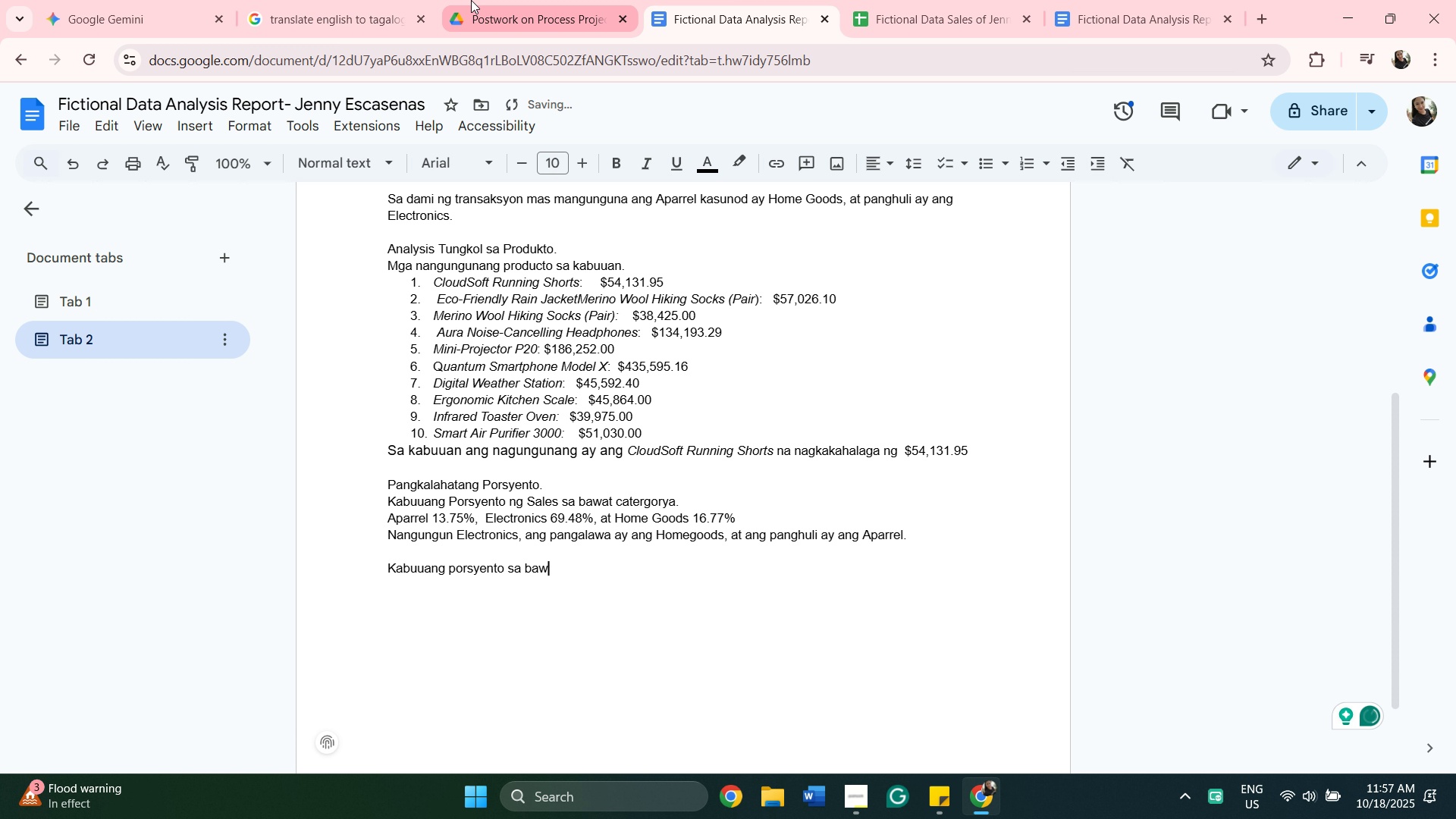 
key(Backspace)
 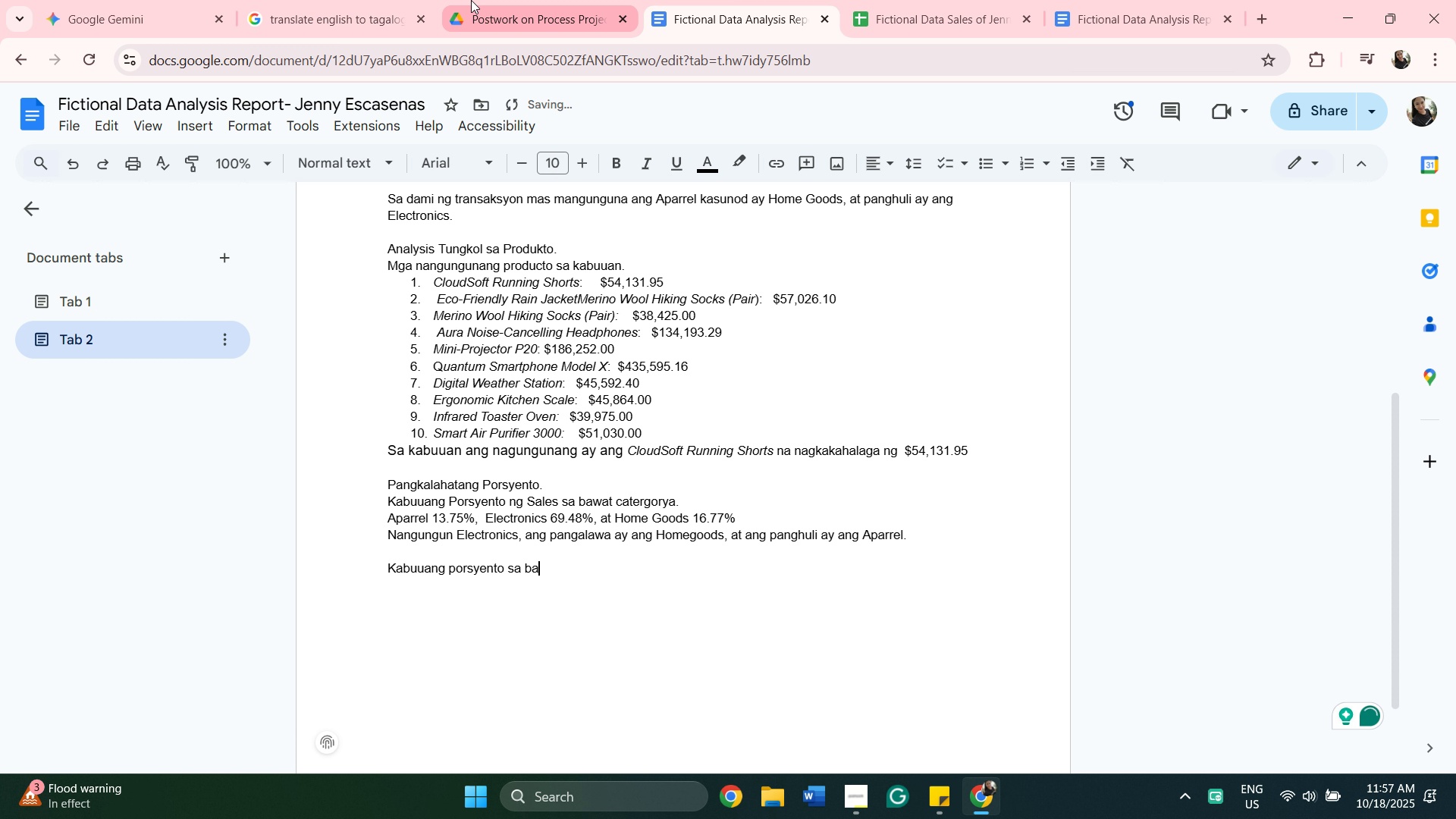 
key(Backspace)
 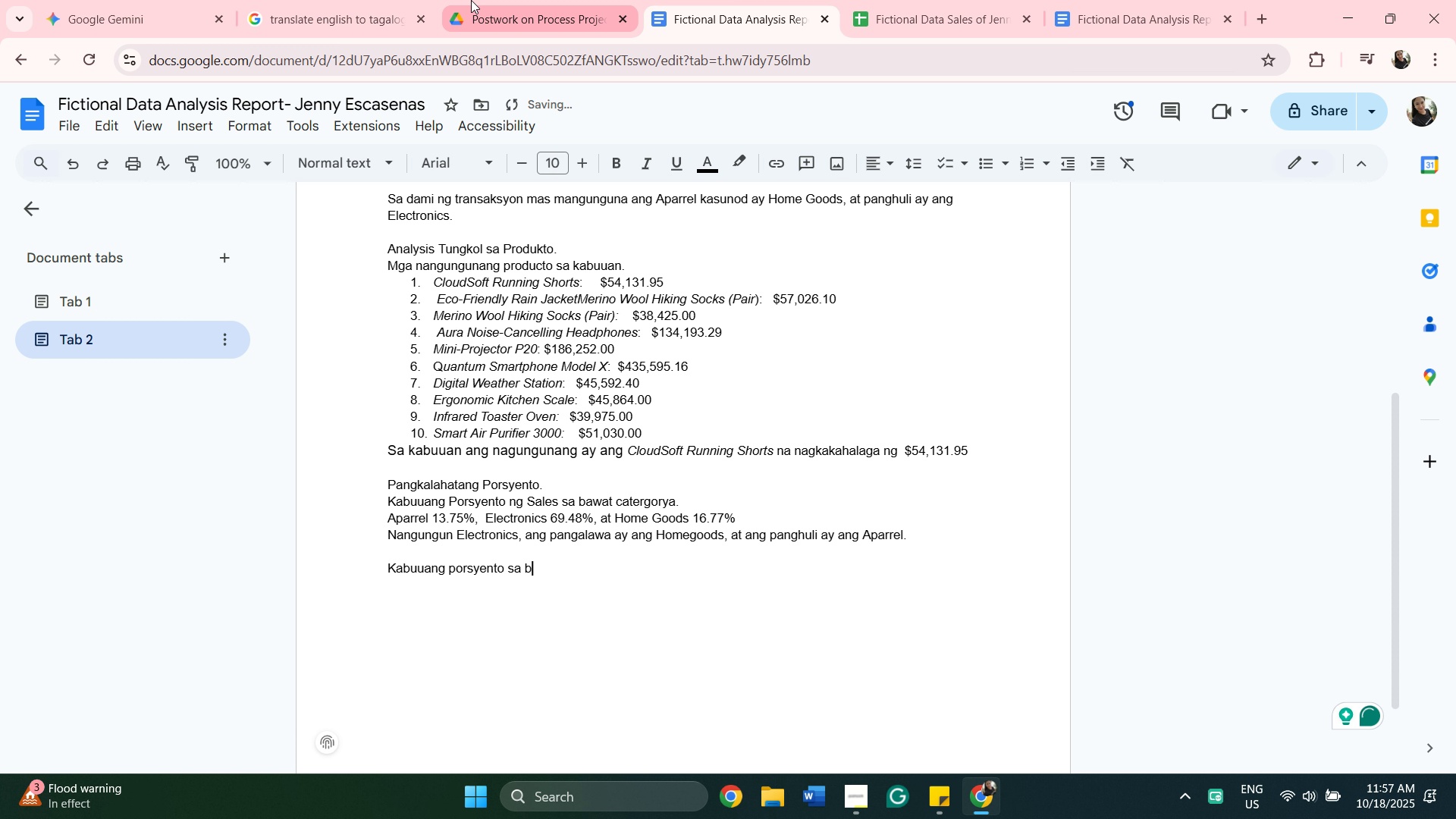 
key(Backspace)
 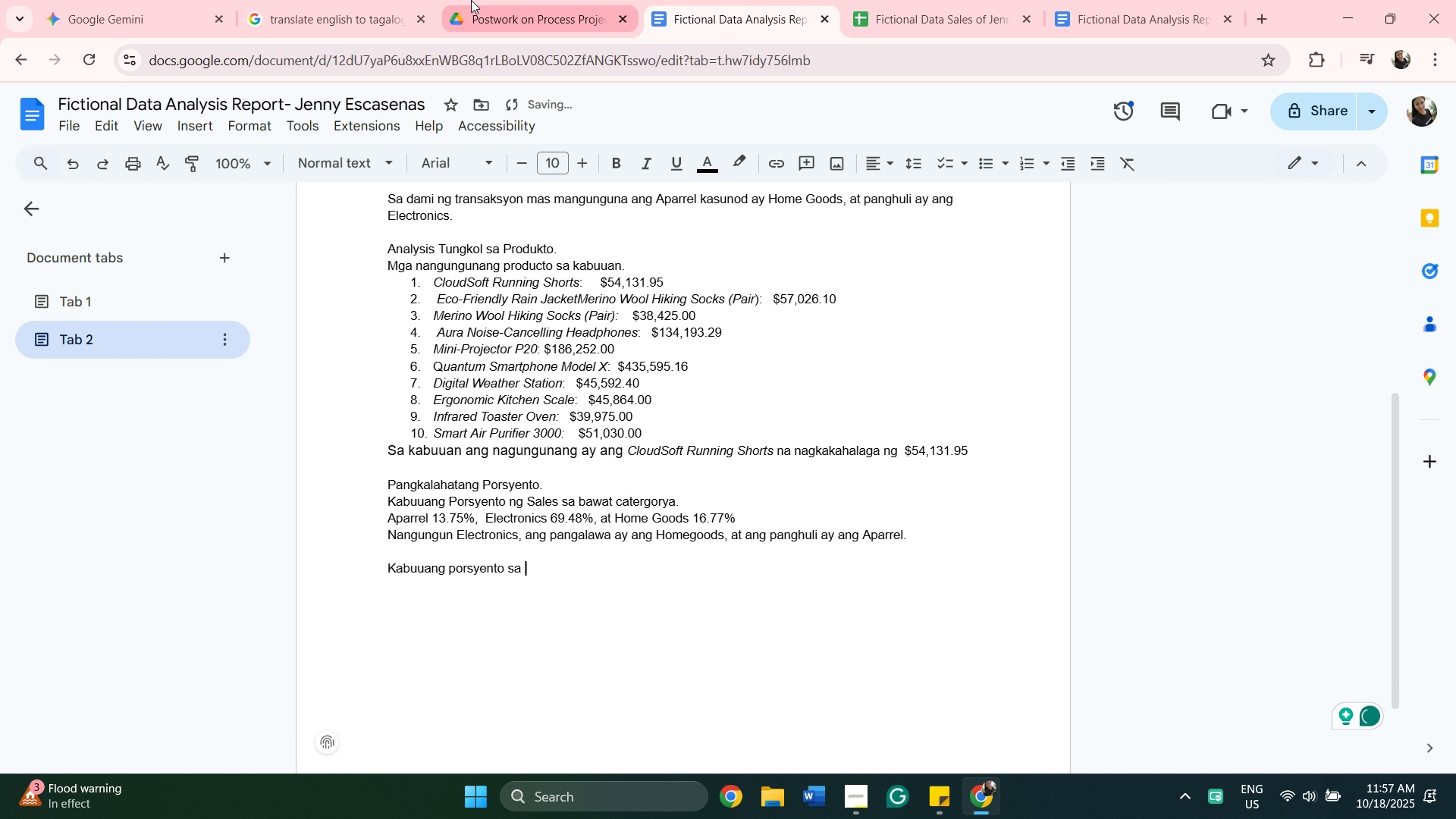 
key(Backspace)
 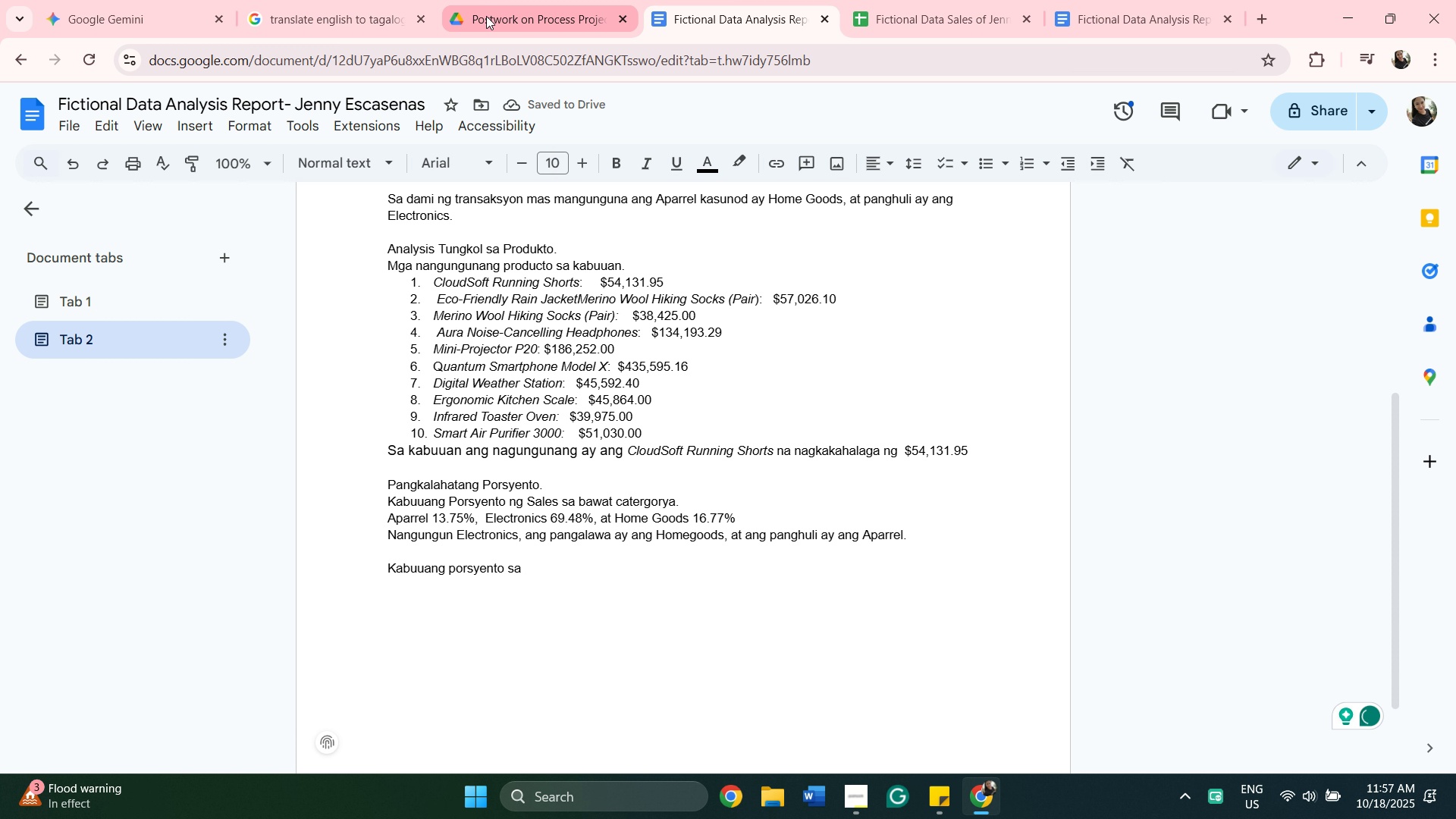 
type(bawat buwan)
 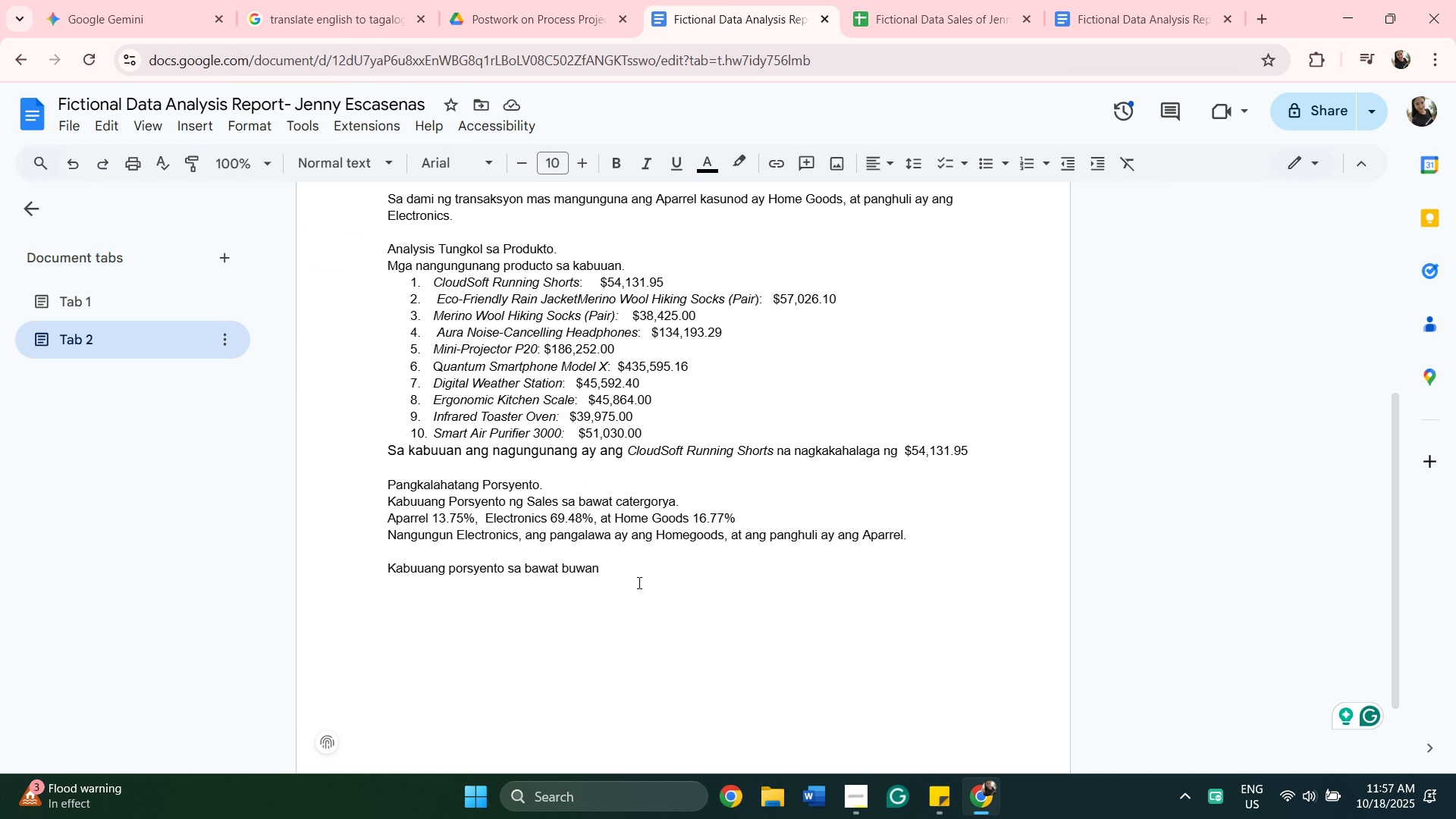 
wait(7.13)
 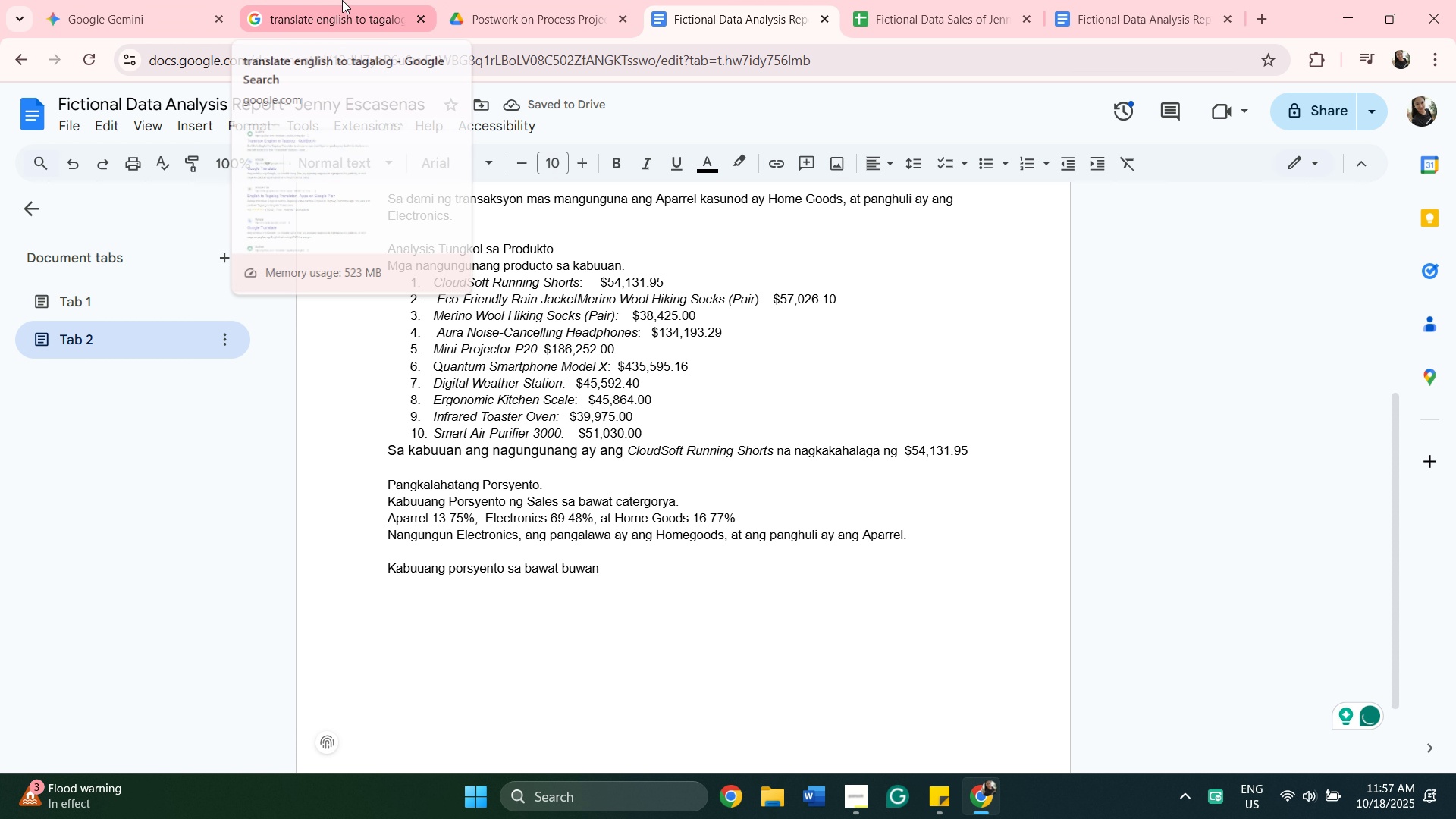 
key(Space)
 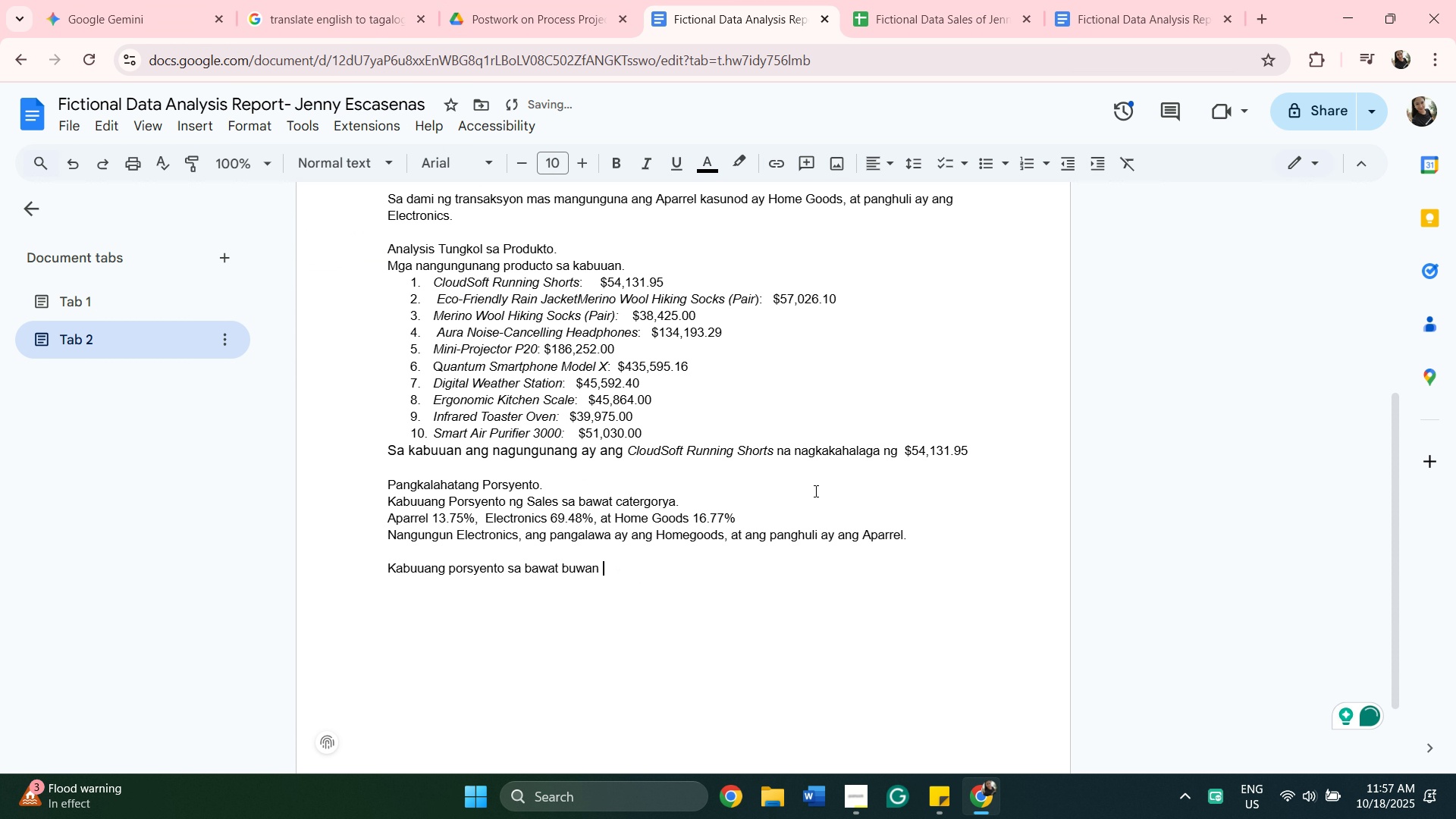 
key(Backspace)
 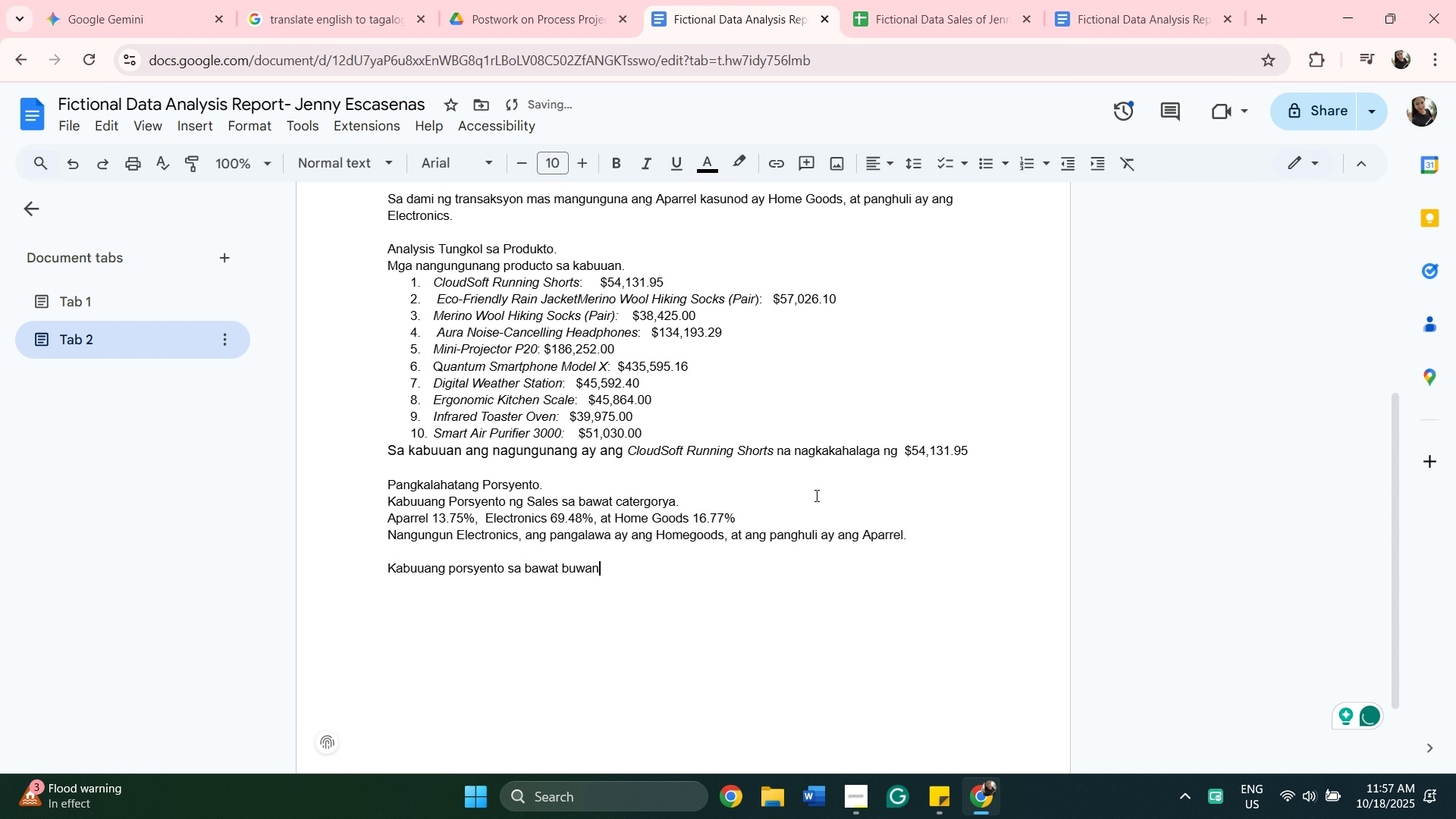 
key(Enter)
 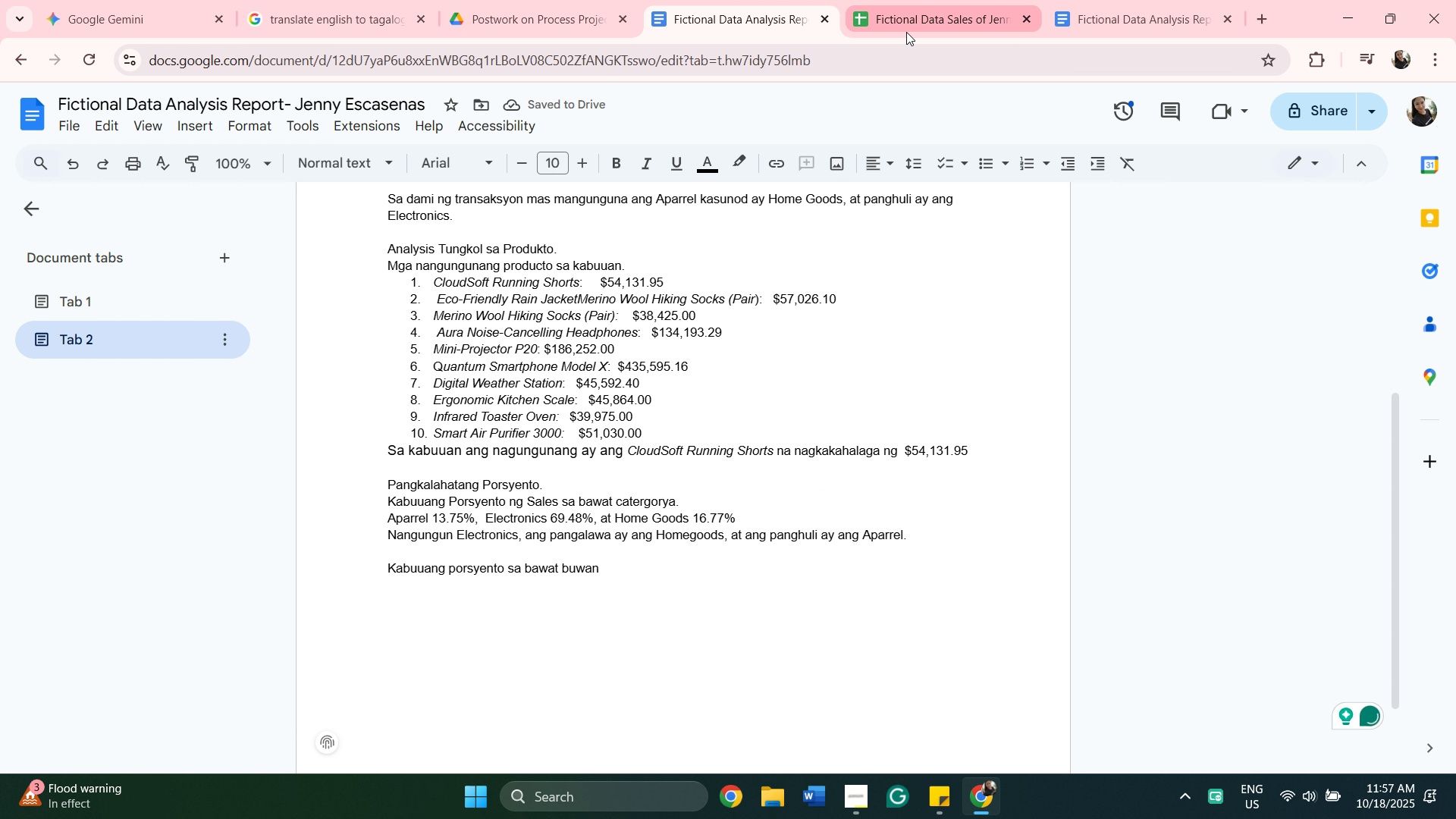 
mouse_move([911, 18])
 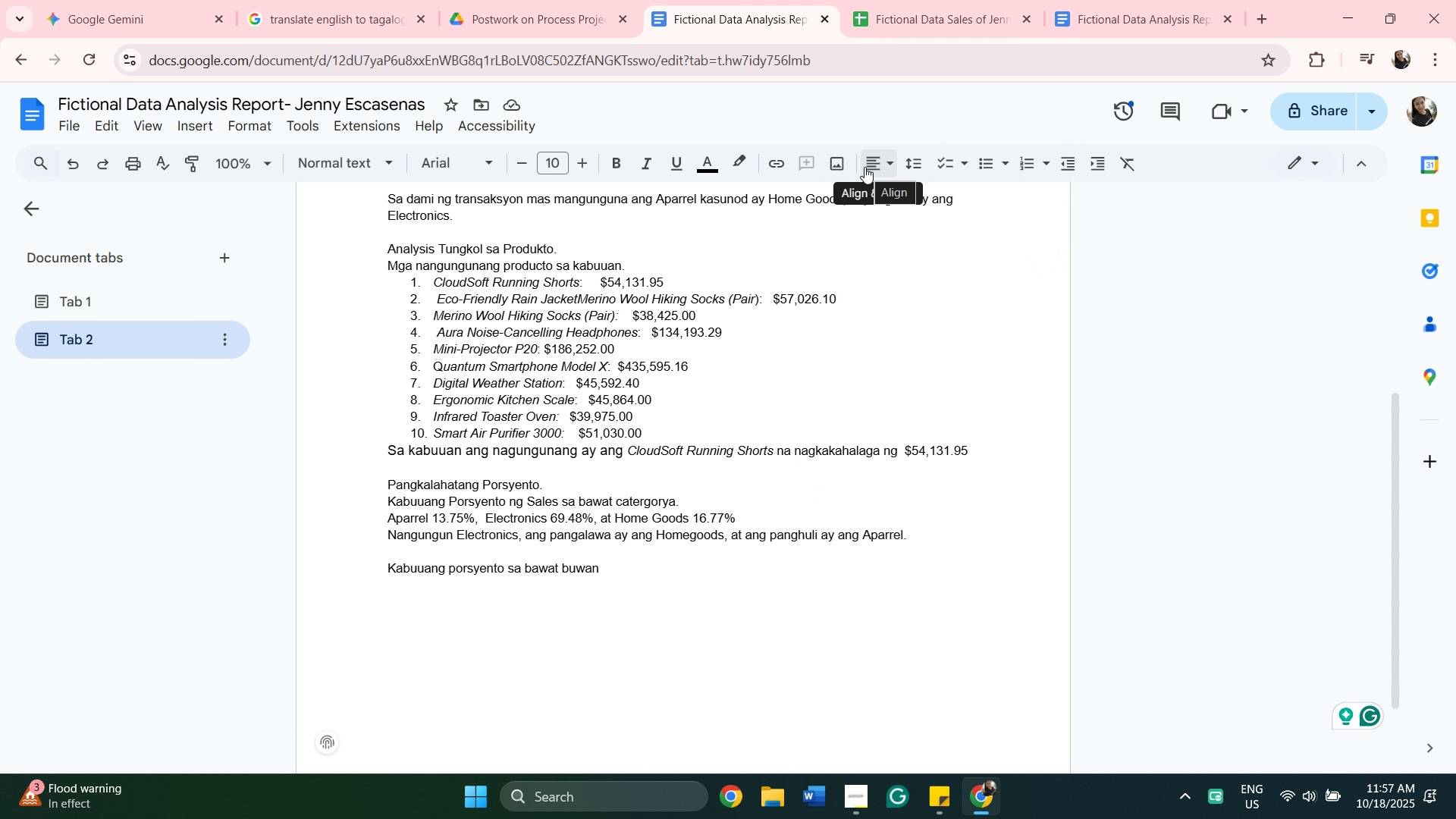 
type(JAnuary)
key(Backspace)
key(Backspace)
key(Backspace)
key(Backspace)
key(Backspace)
key(Backspace)
type(anuary. Fr)
key(Backspace)
type(ebruary)
 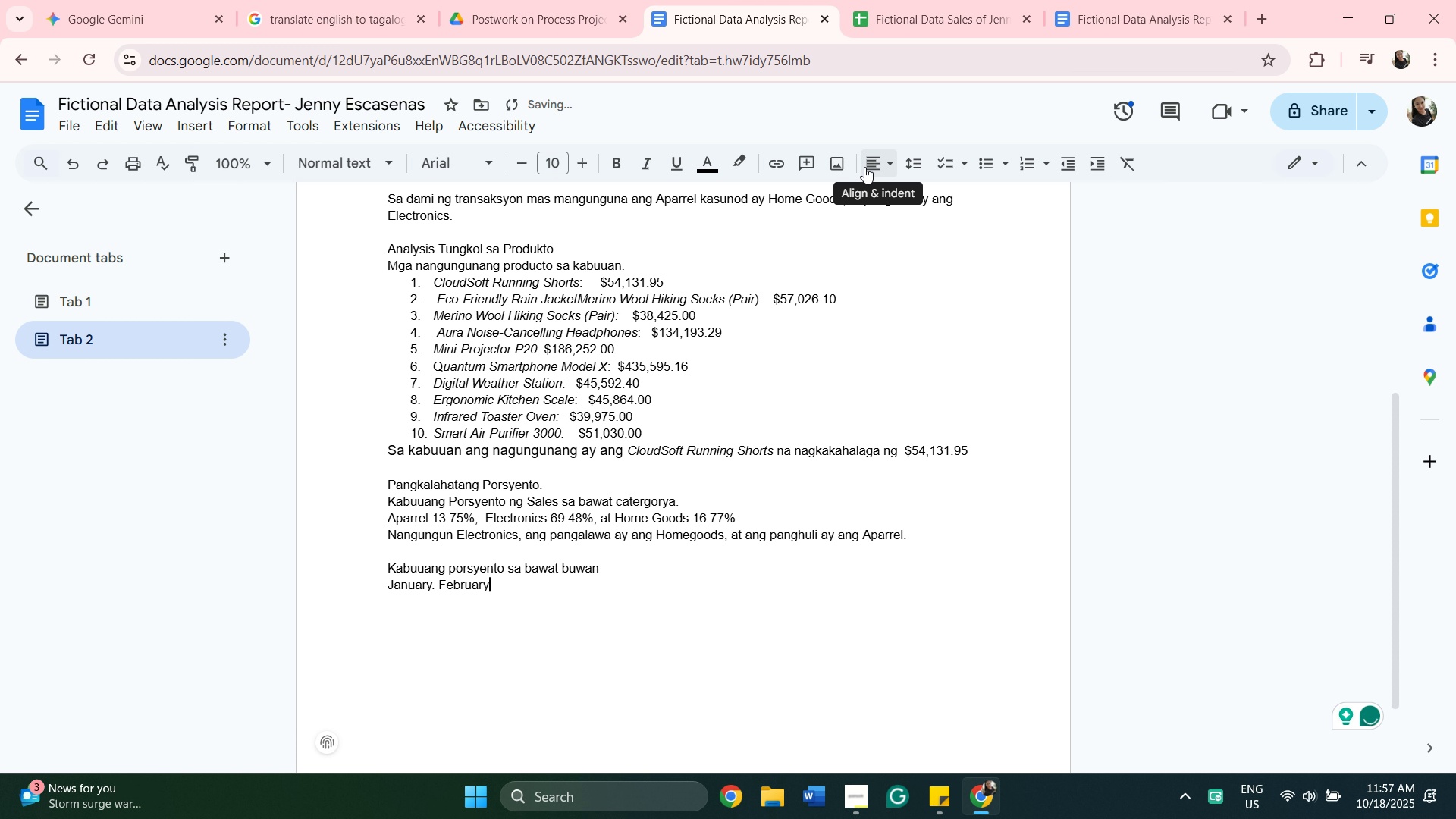 
type(, MArch)
key(Backspace)
key(Backspace)
key(Backspace)
key(Backspace)
type(arch)
 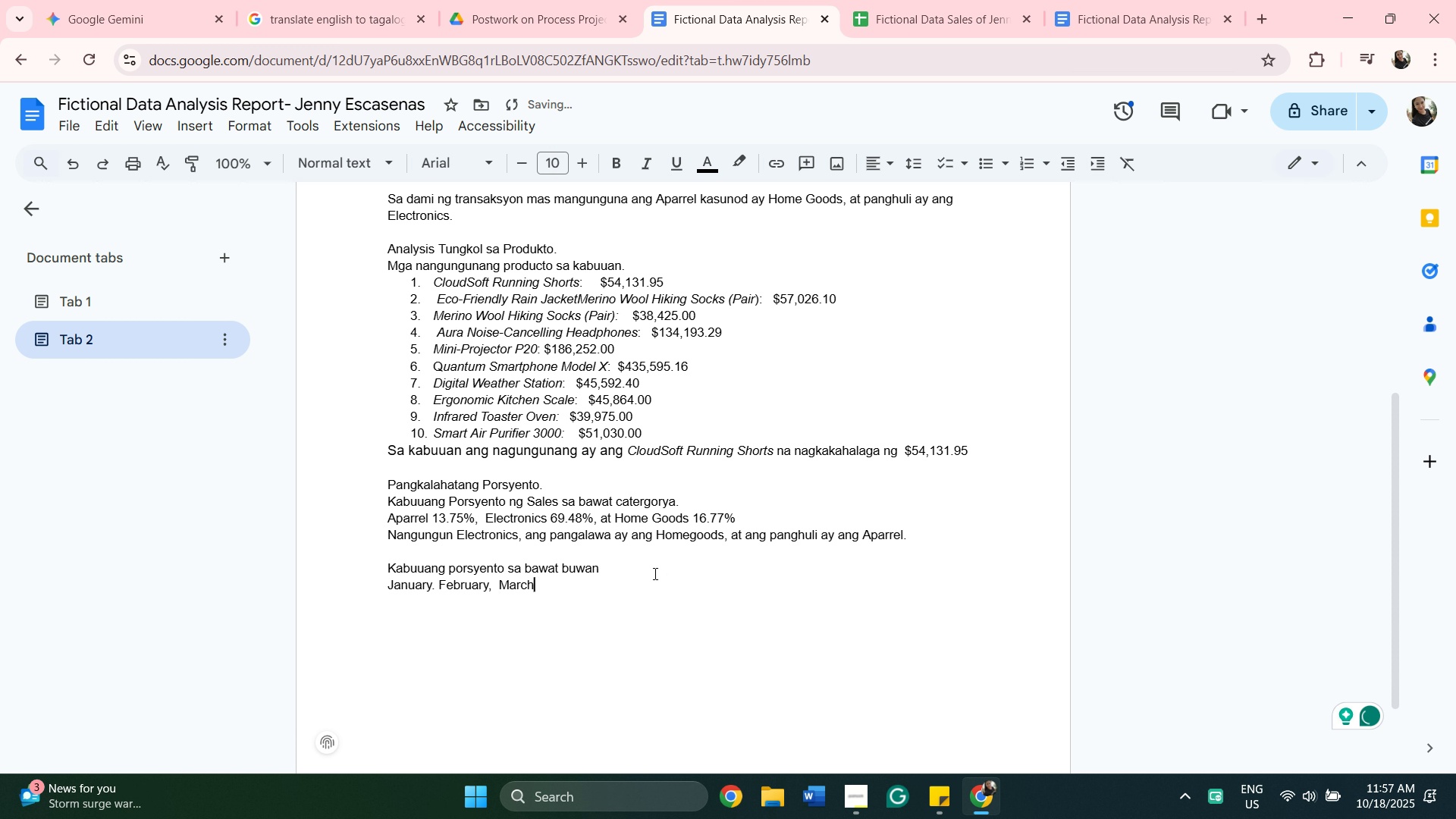 
wait(6.27)
 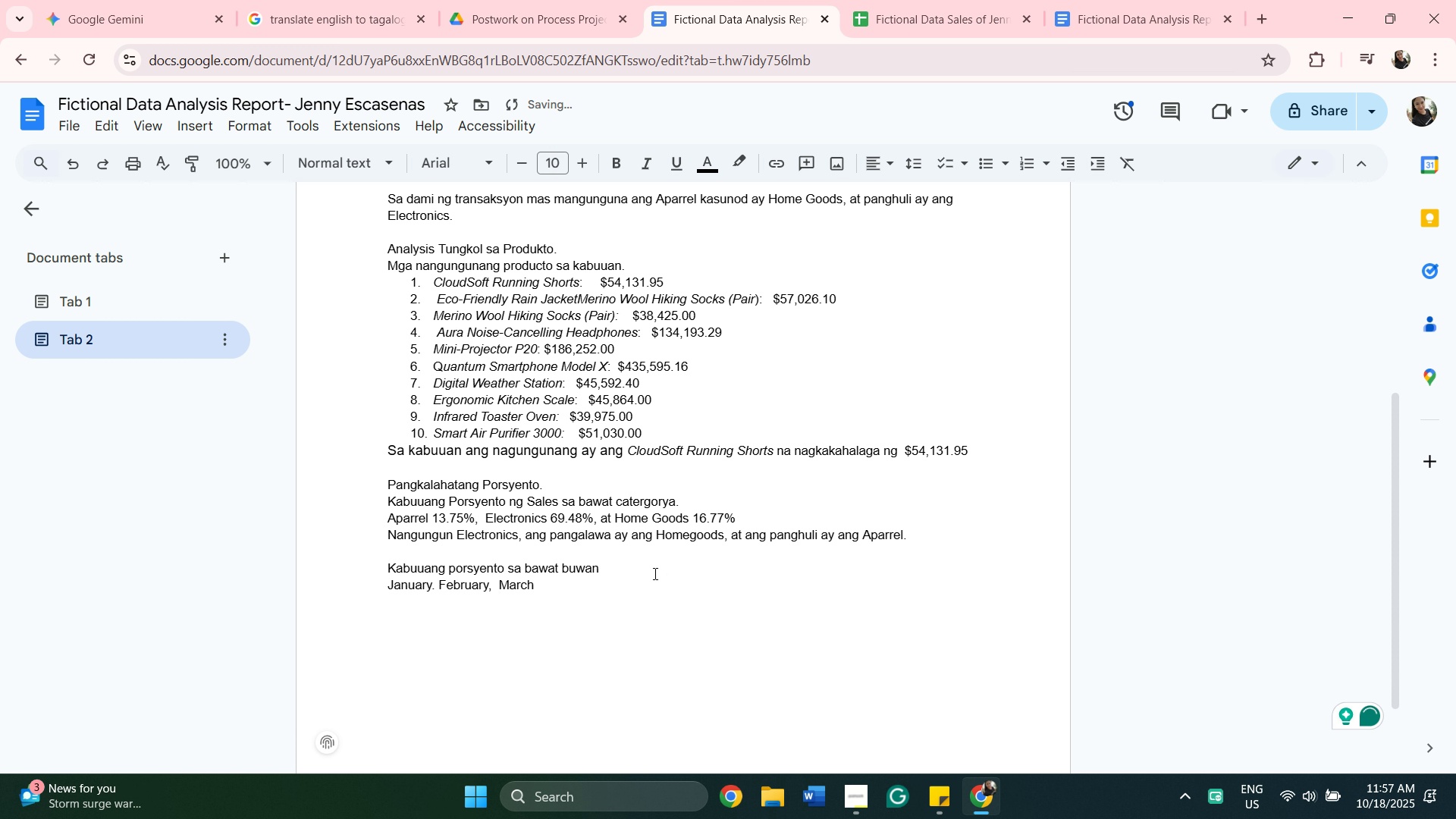 
left_click([436, 590])
 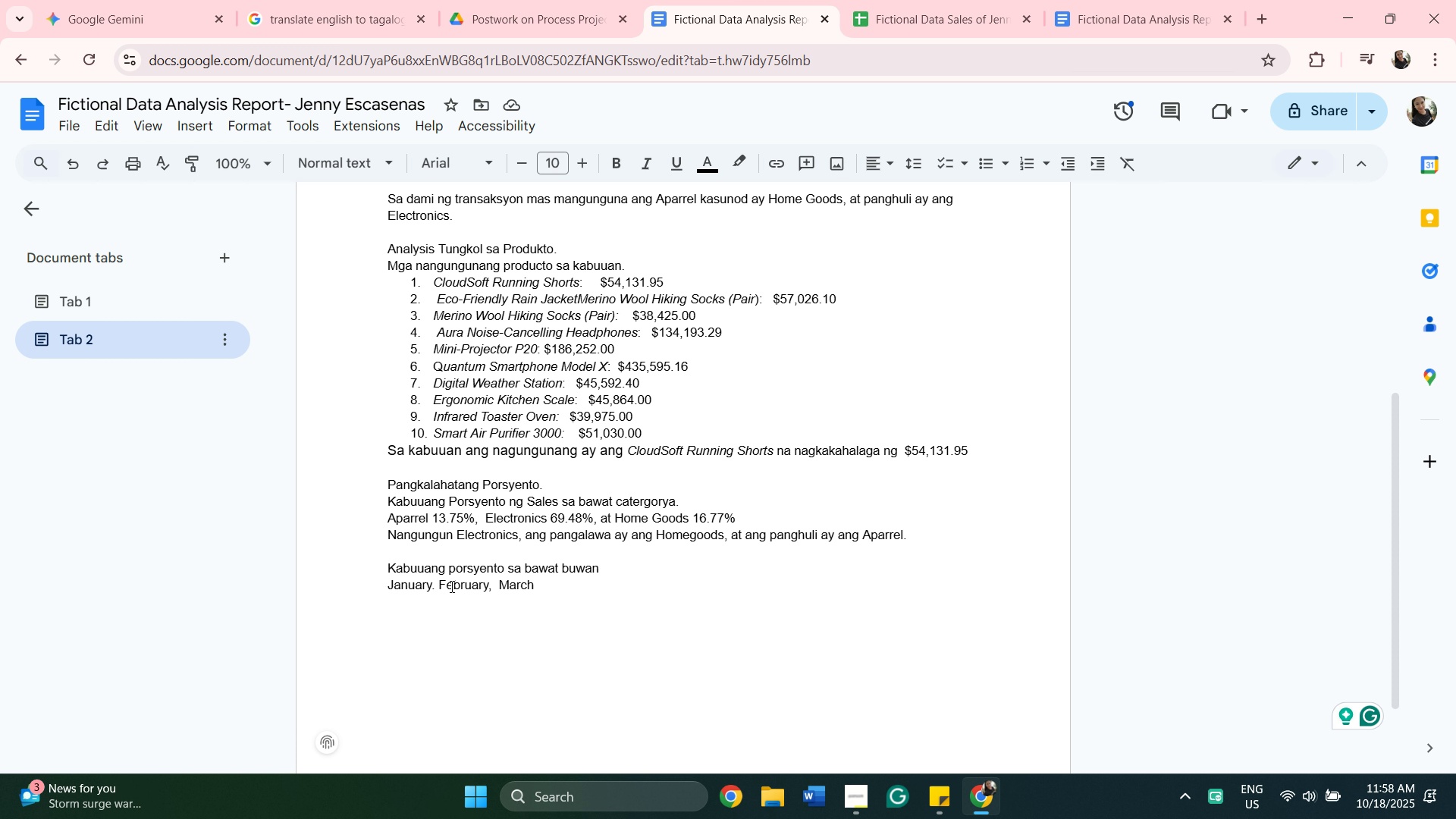 
key(Backspace)
 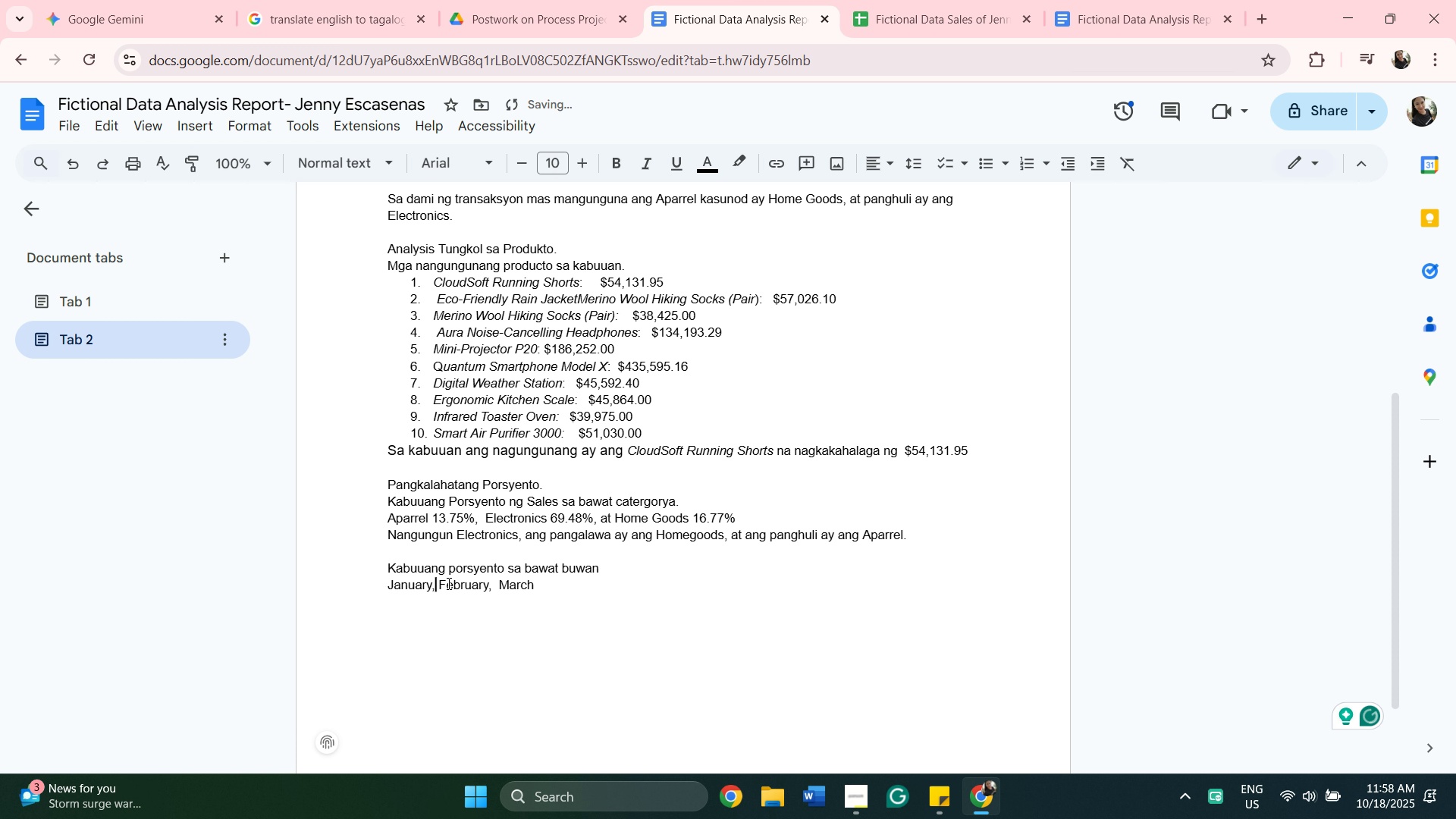 
key(Comma)
 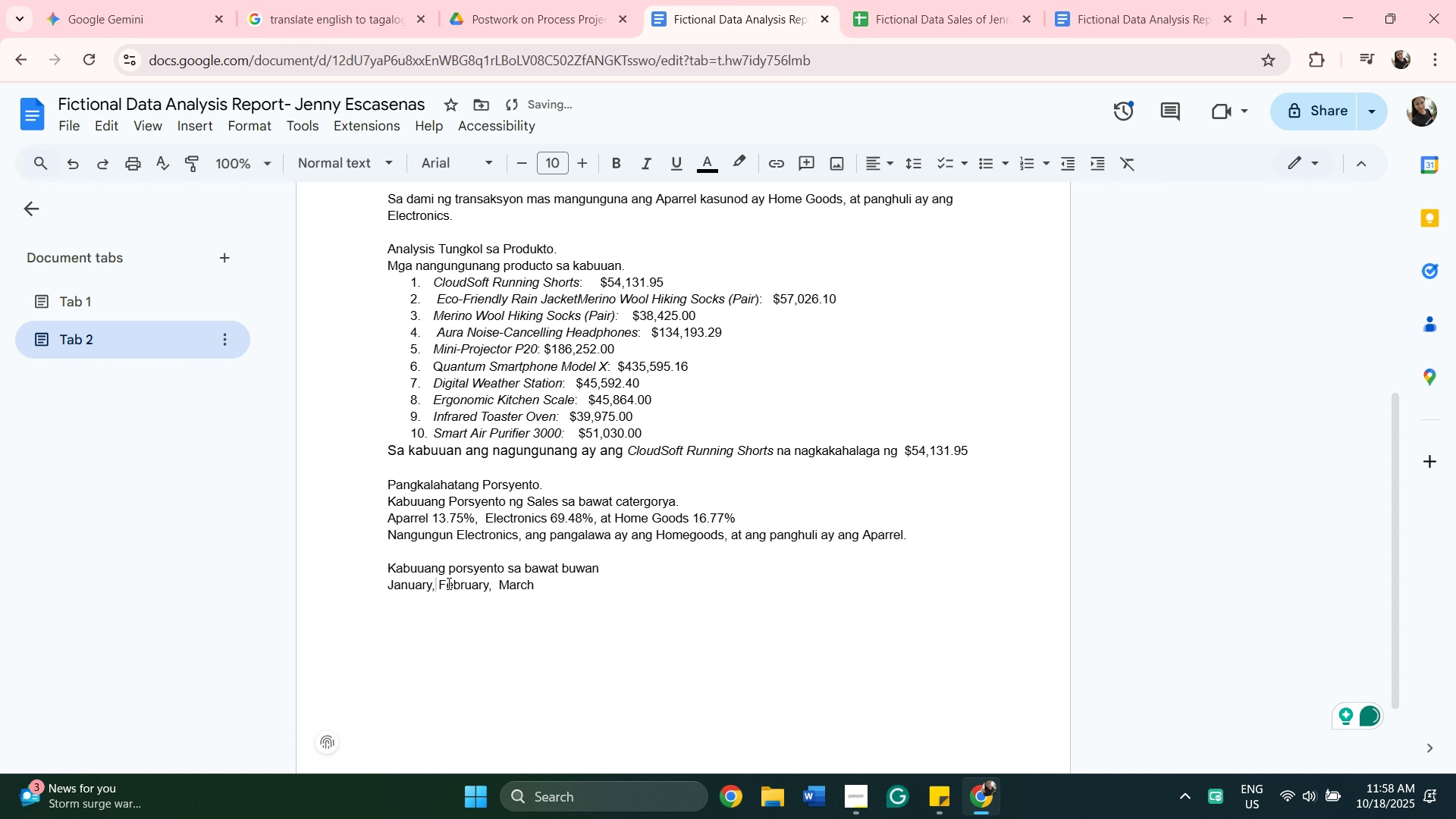 
key(ArrowLeft)
 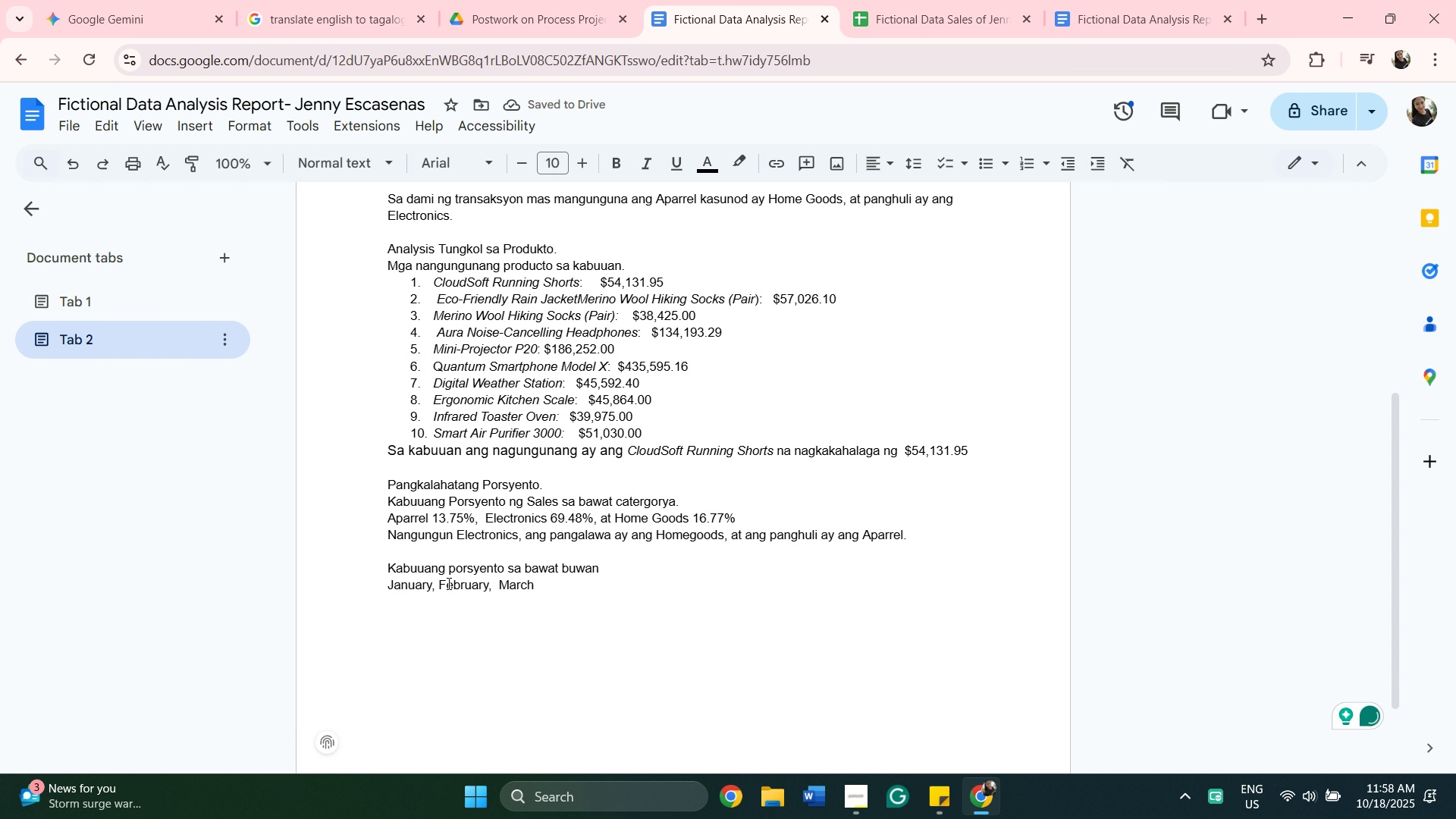 
hold_key(key=Space, duration=0.34)
 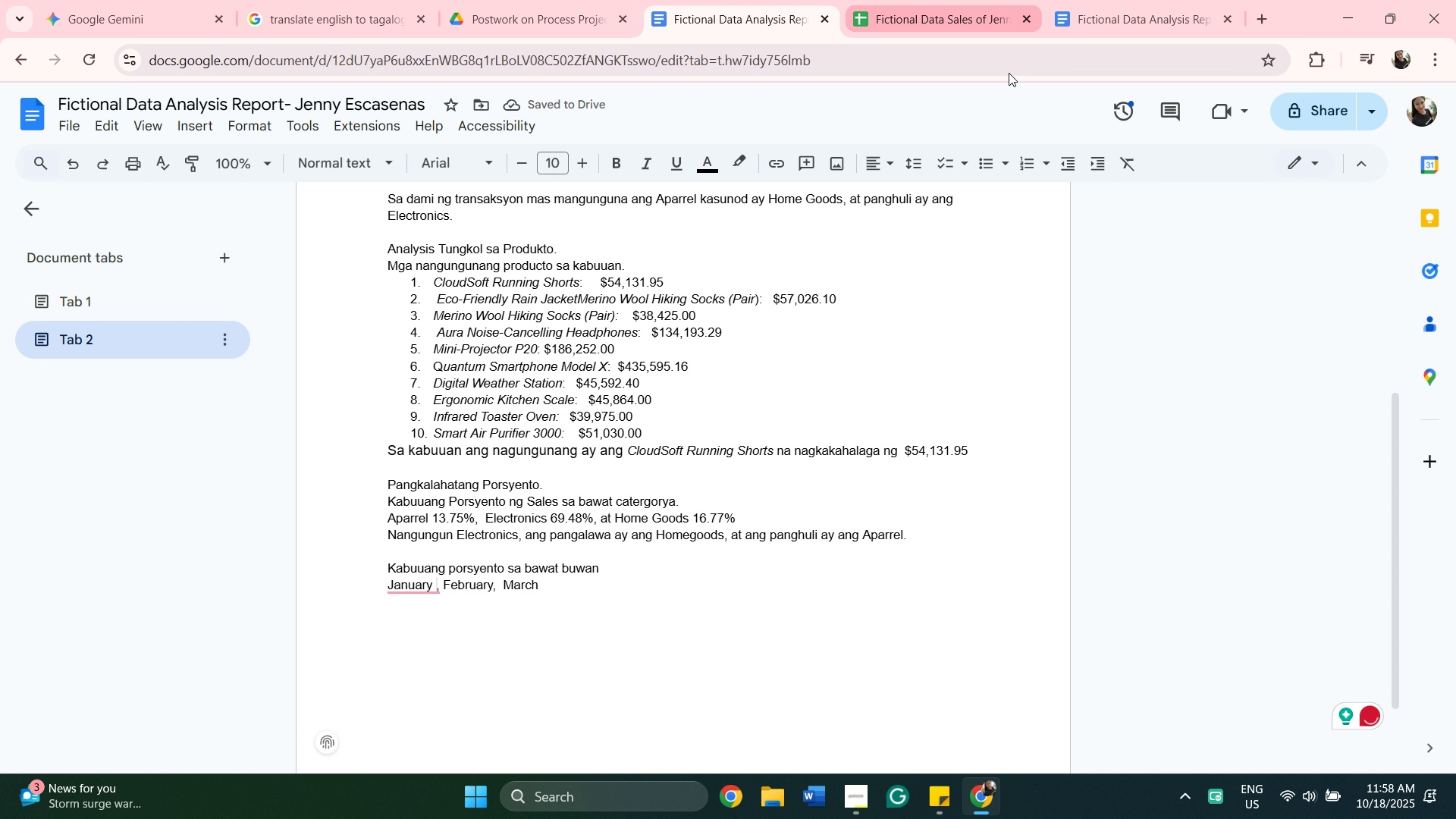 
left_click([958, 10])
 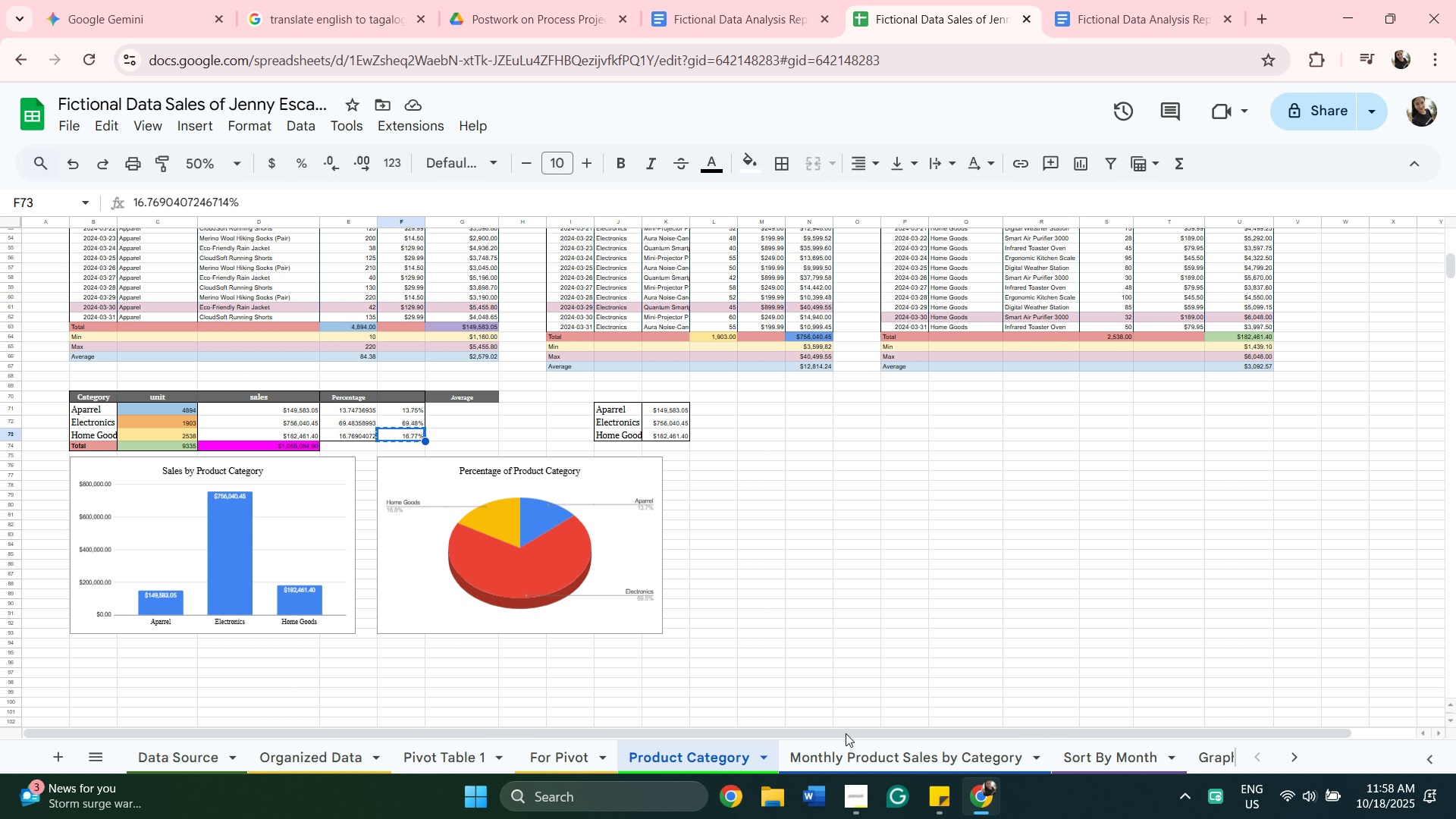 
left_click([880, 761])
 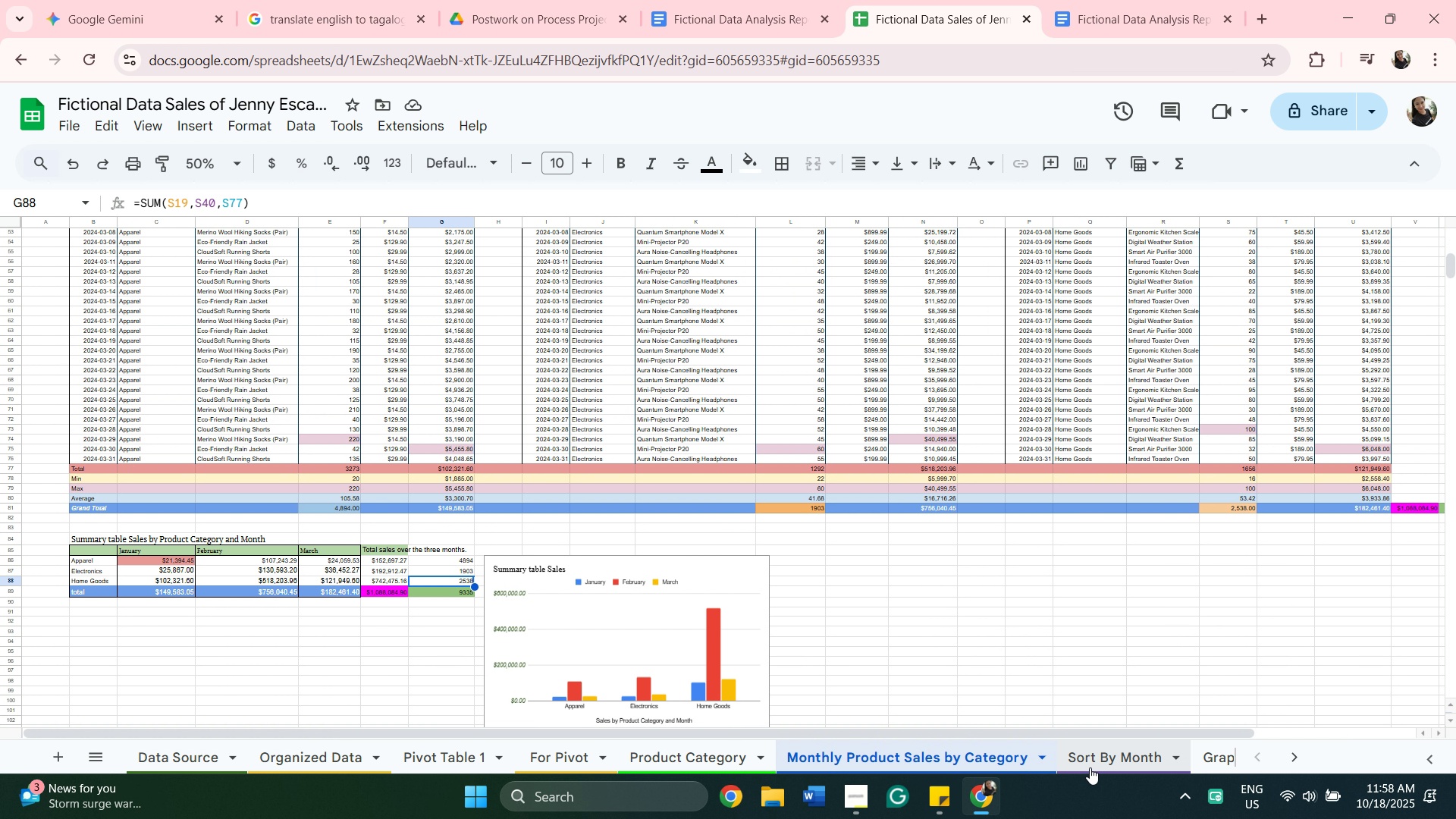 
wait(9.07)
 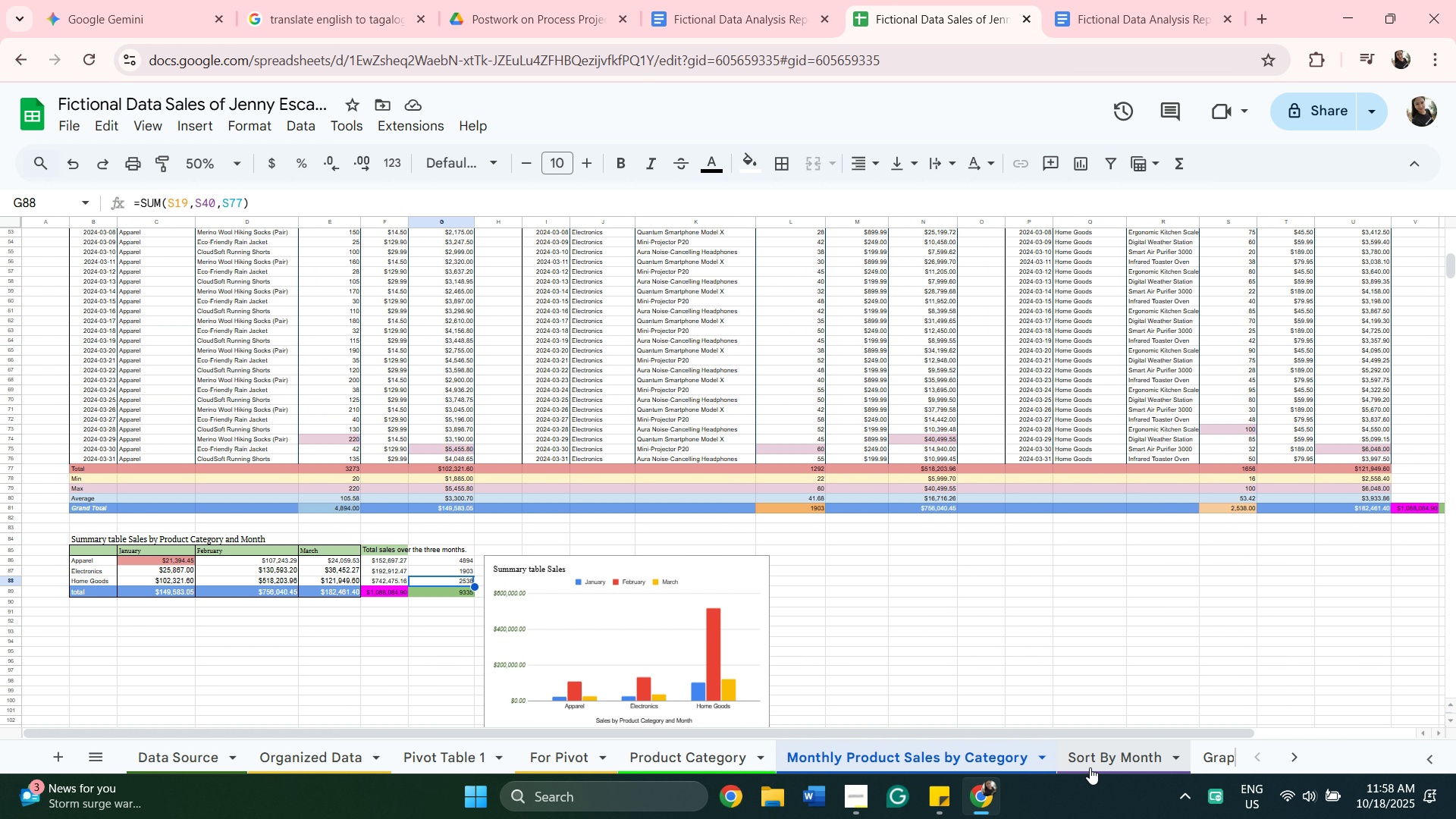 
left_click([237, 158])
 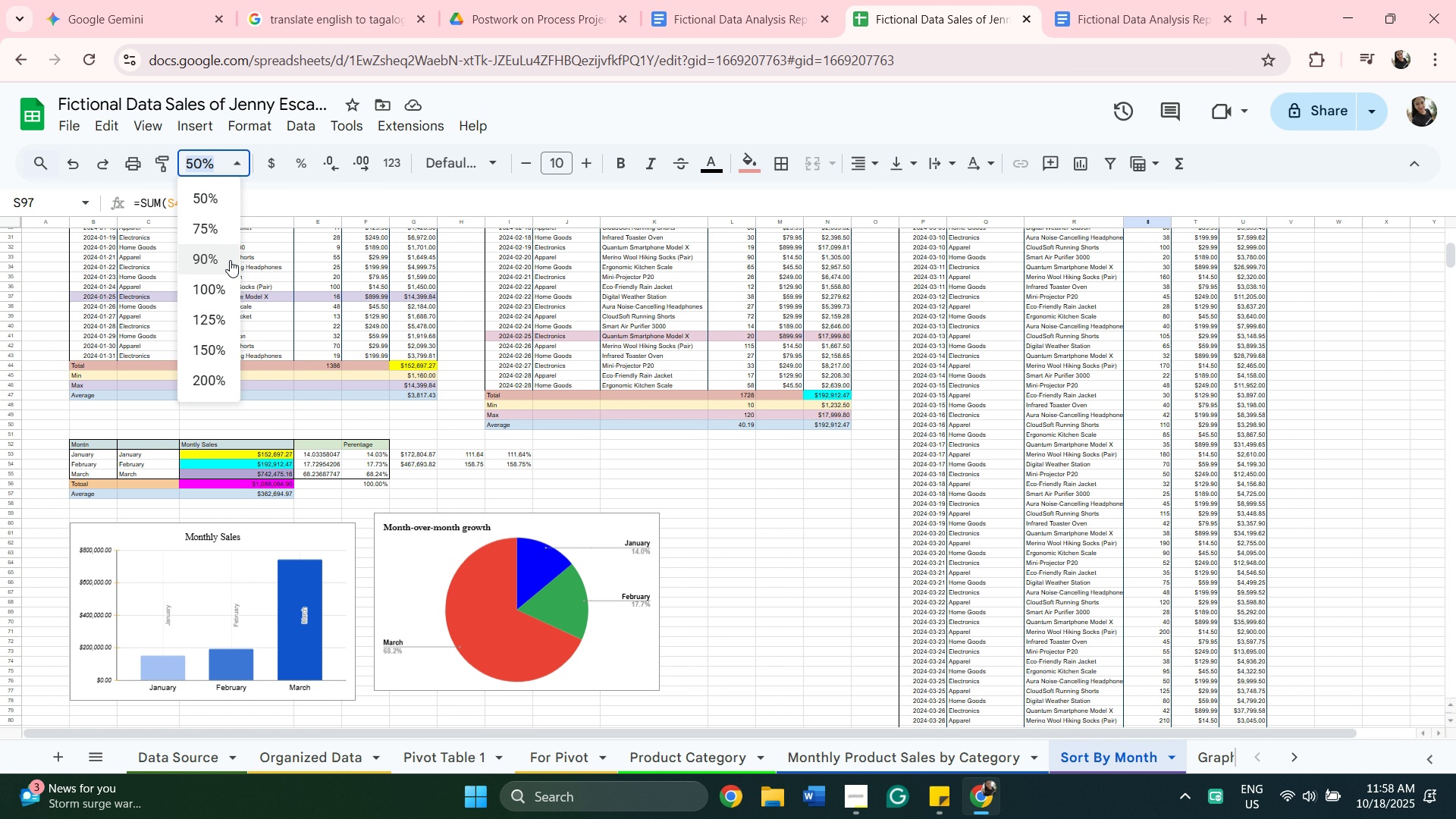 
left_click([230, 260])
 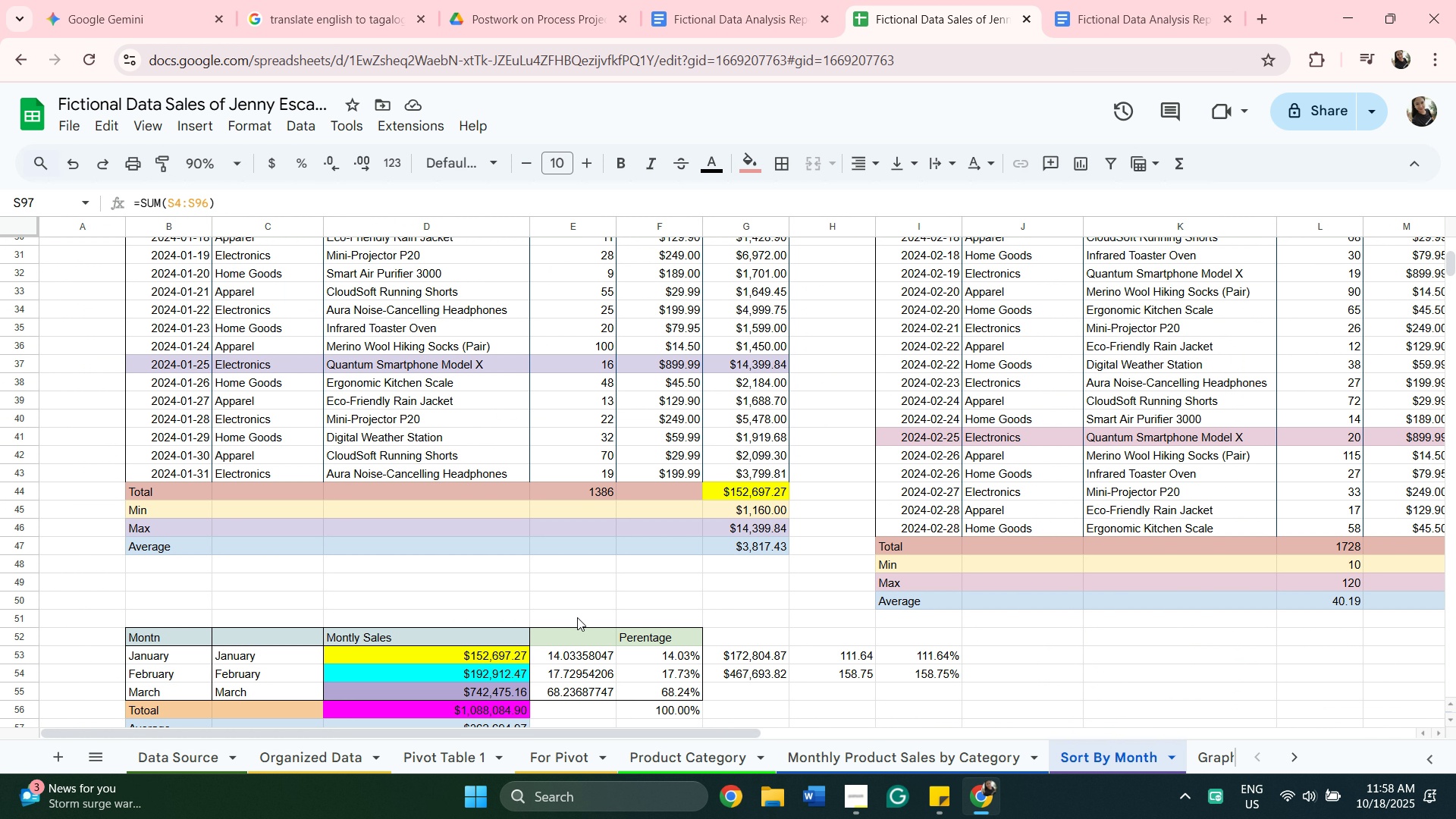 
scroll: coordinate [574, 610], scroll_direction: down, amount: 2.0
 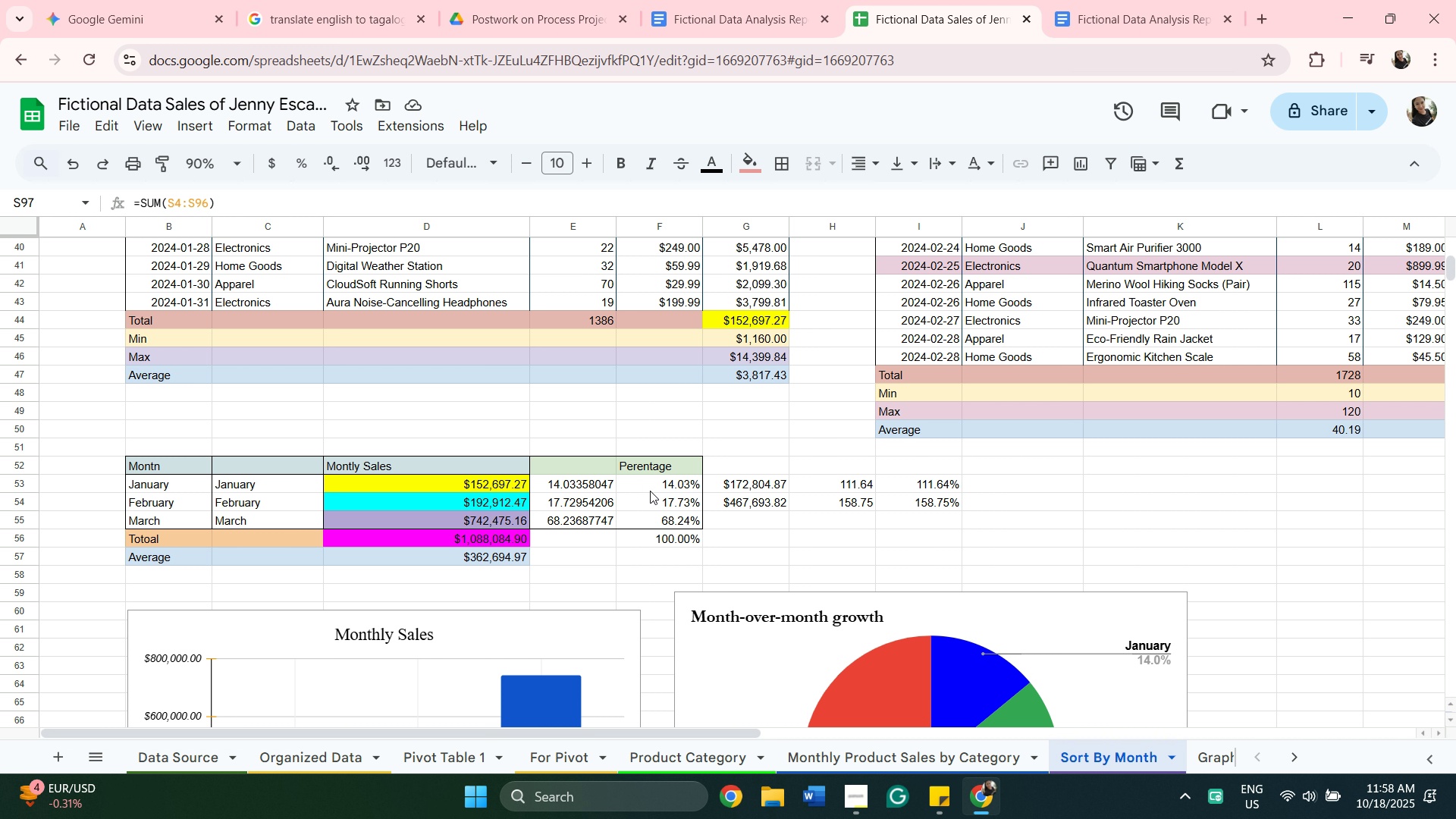 
wait(26.49)
 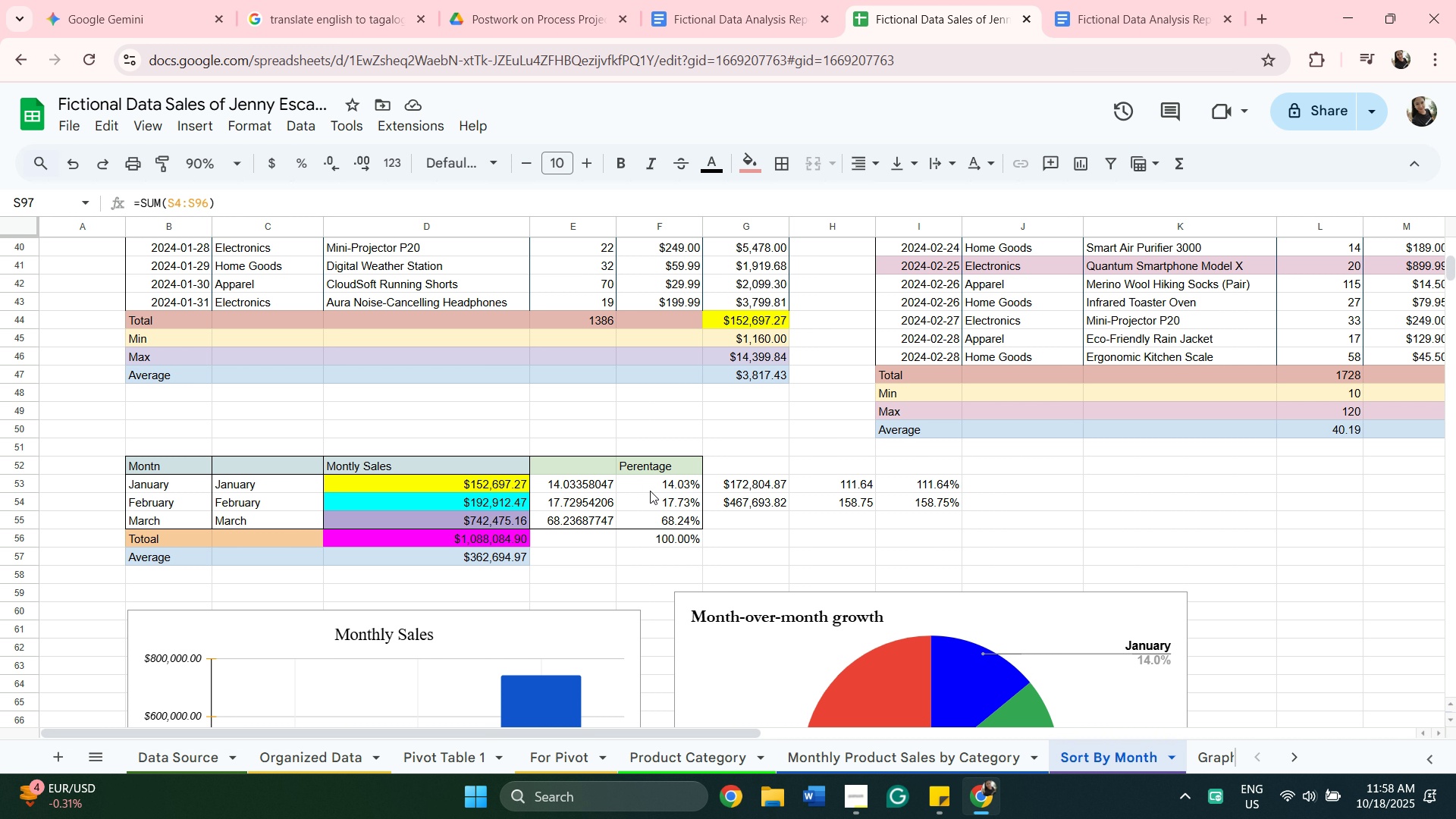 
left_click([714, 22])
 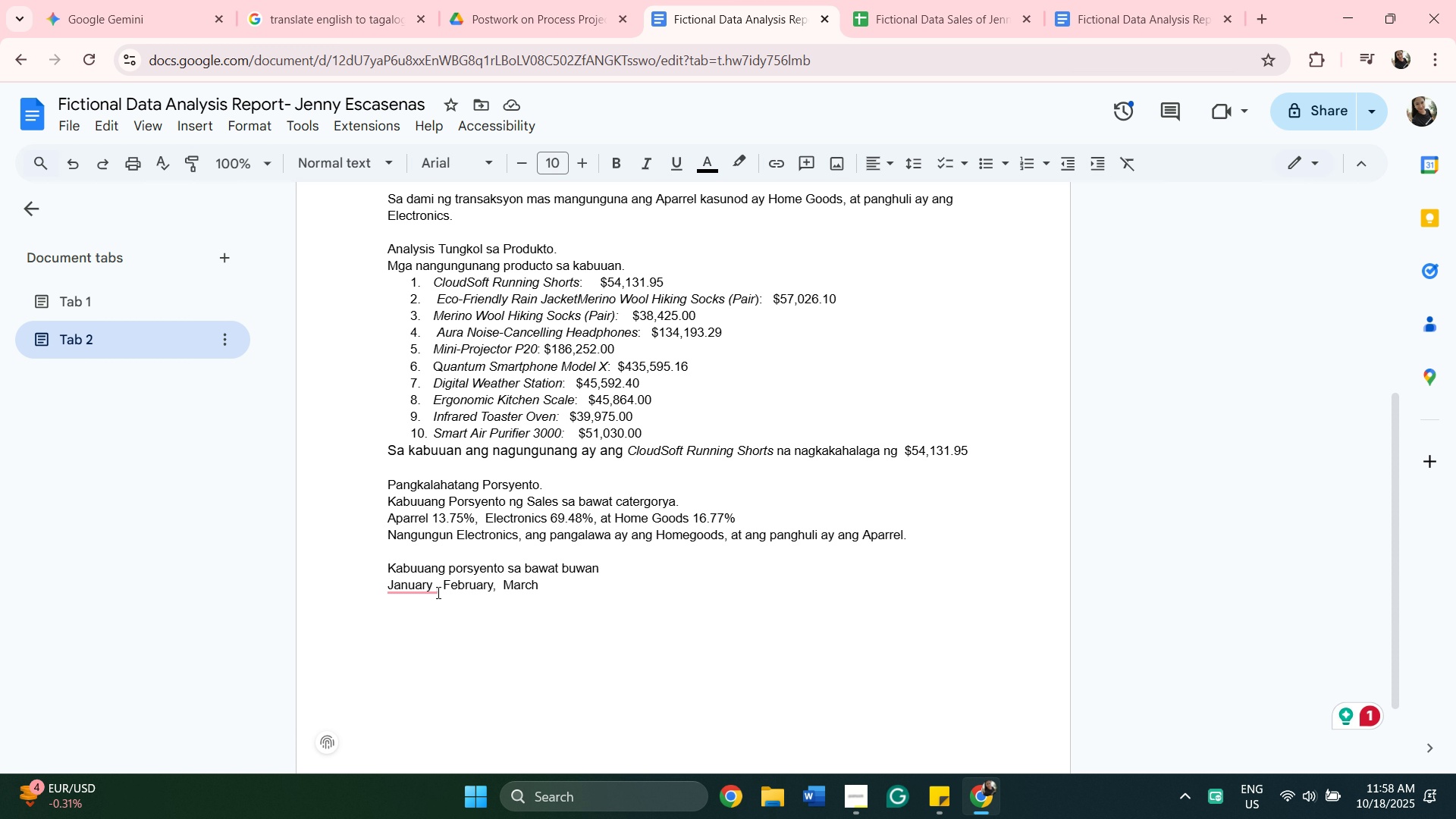 
key(Control+V)
 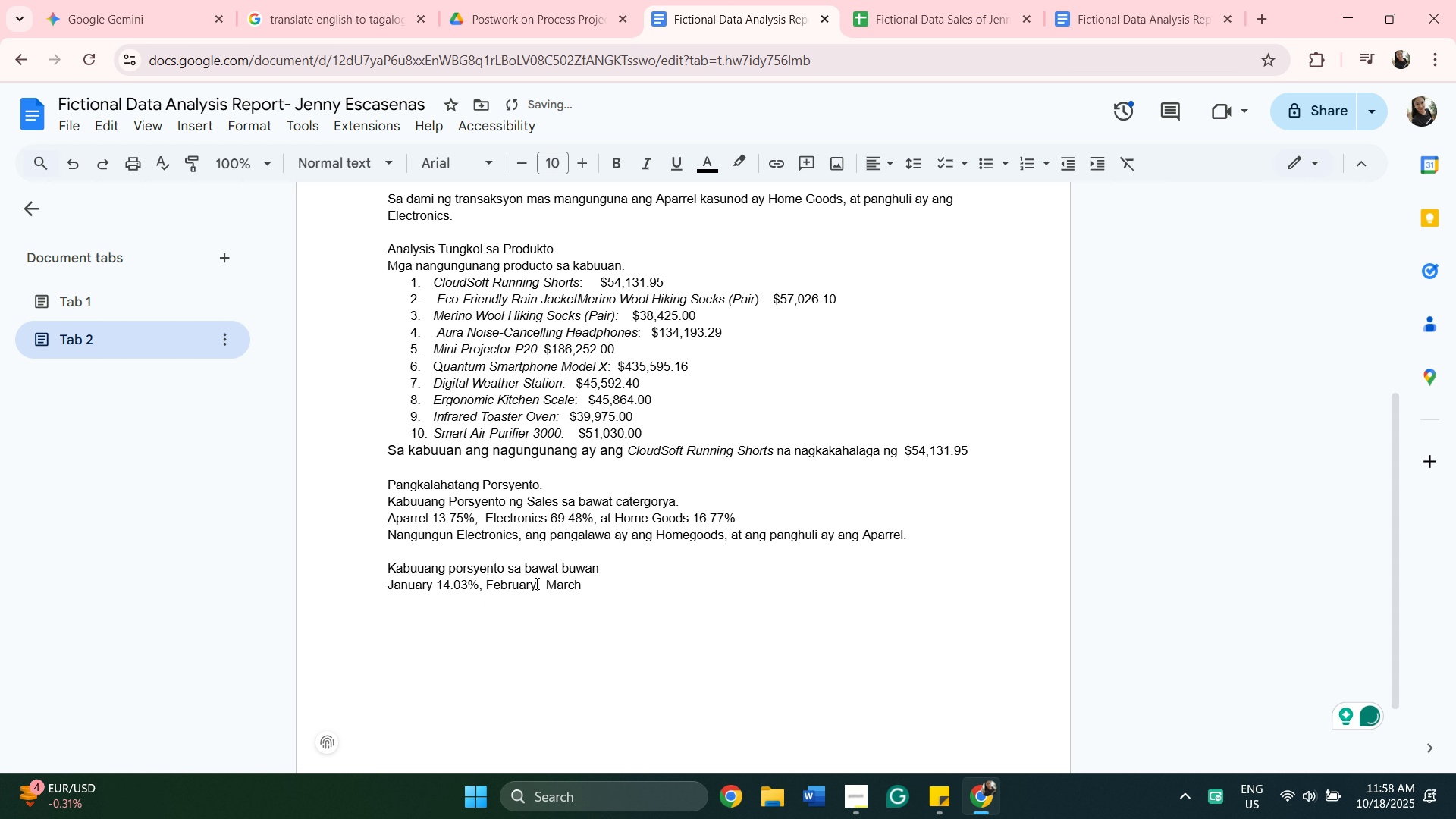 
left_click([536, 583])
 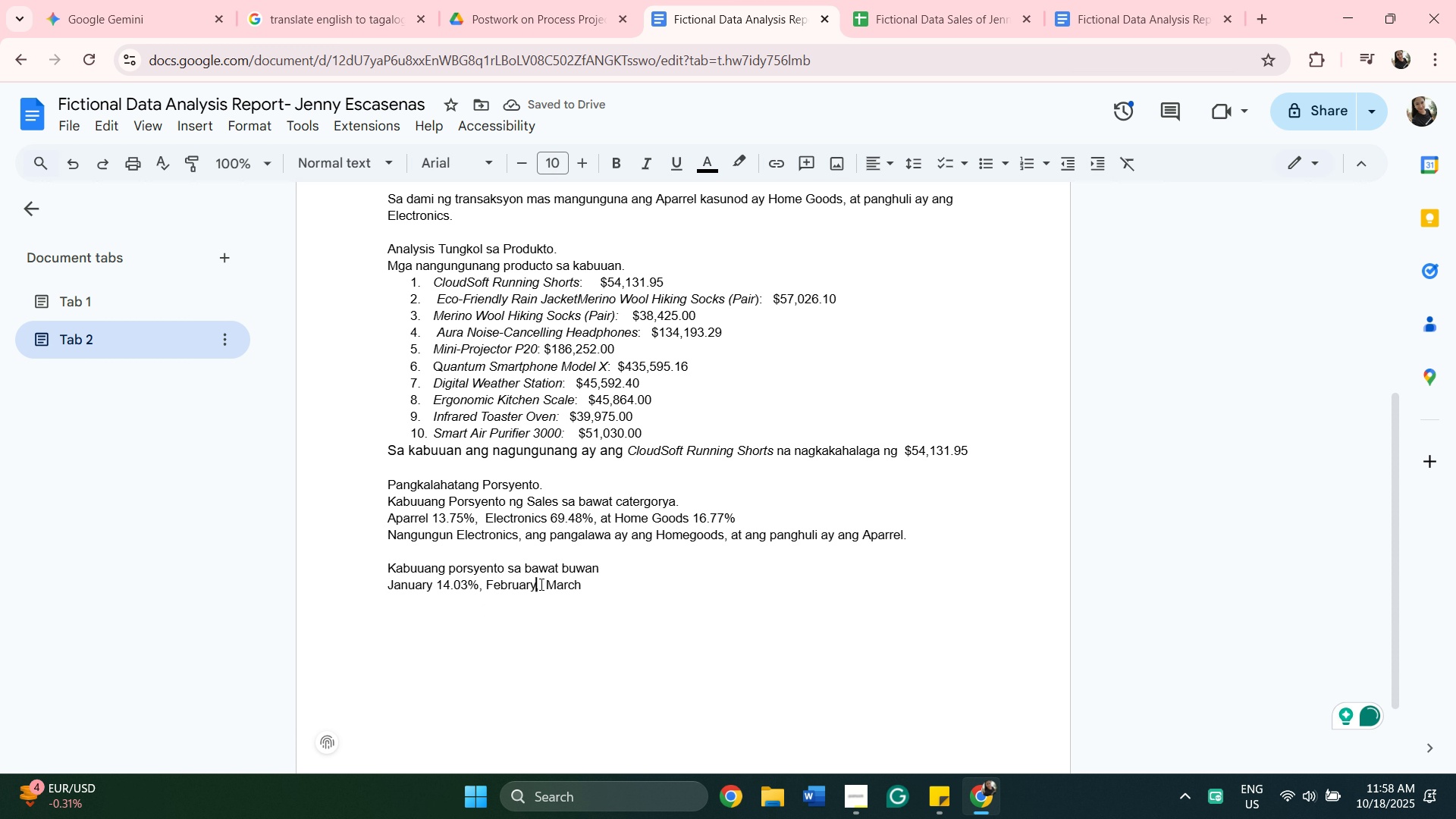 
key(ArrowLeft)
 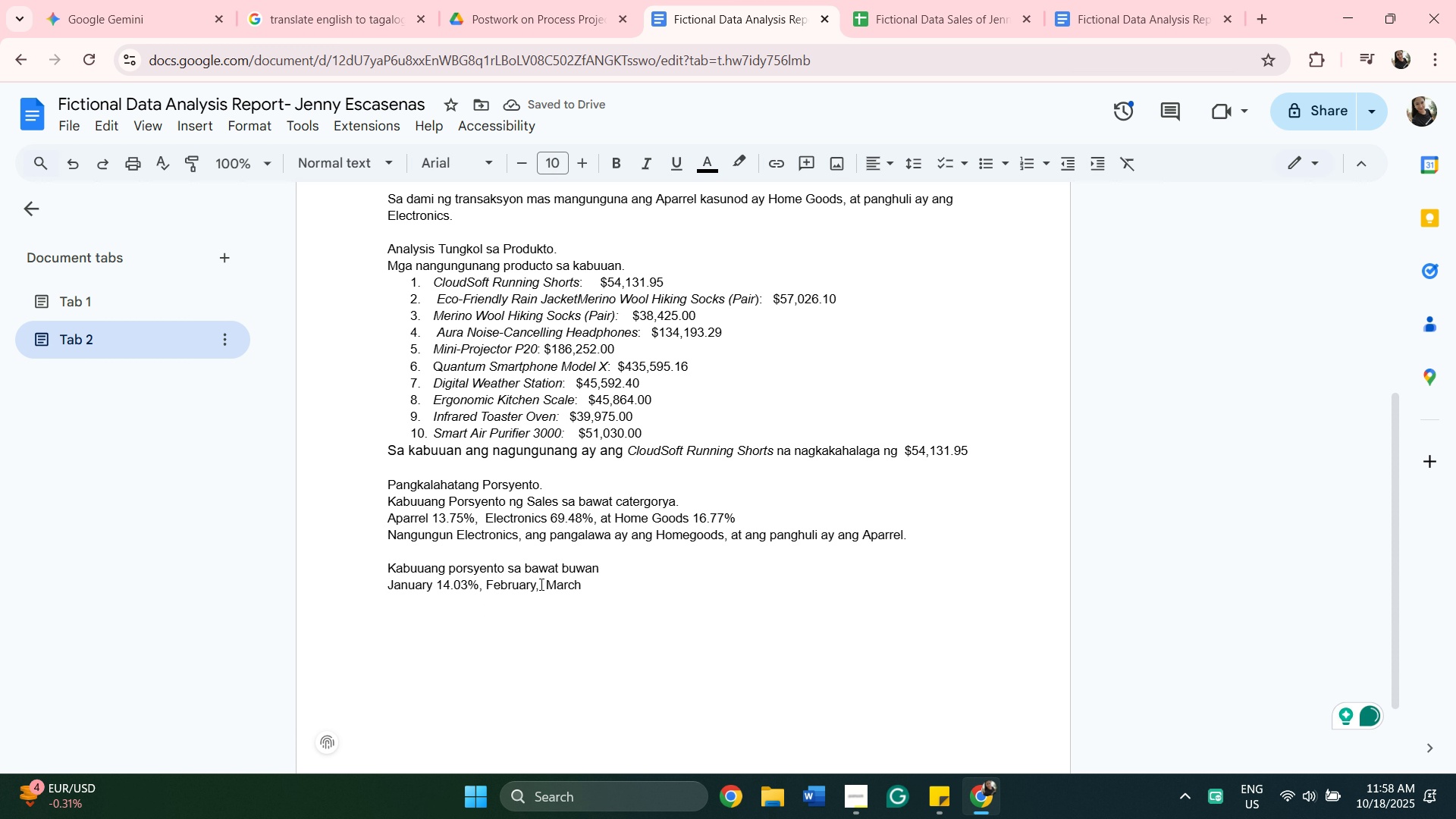 
key(ArrowDown)
 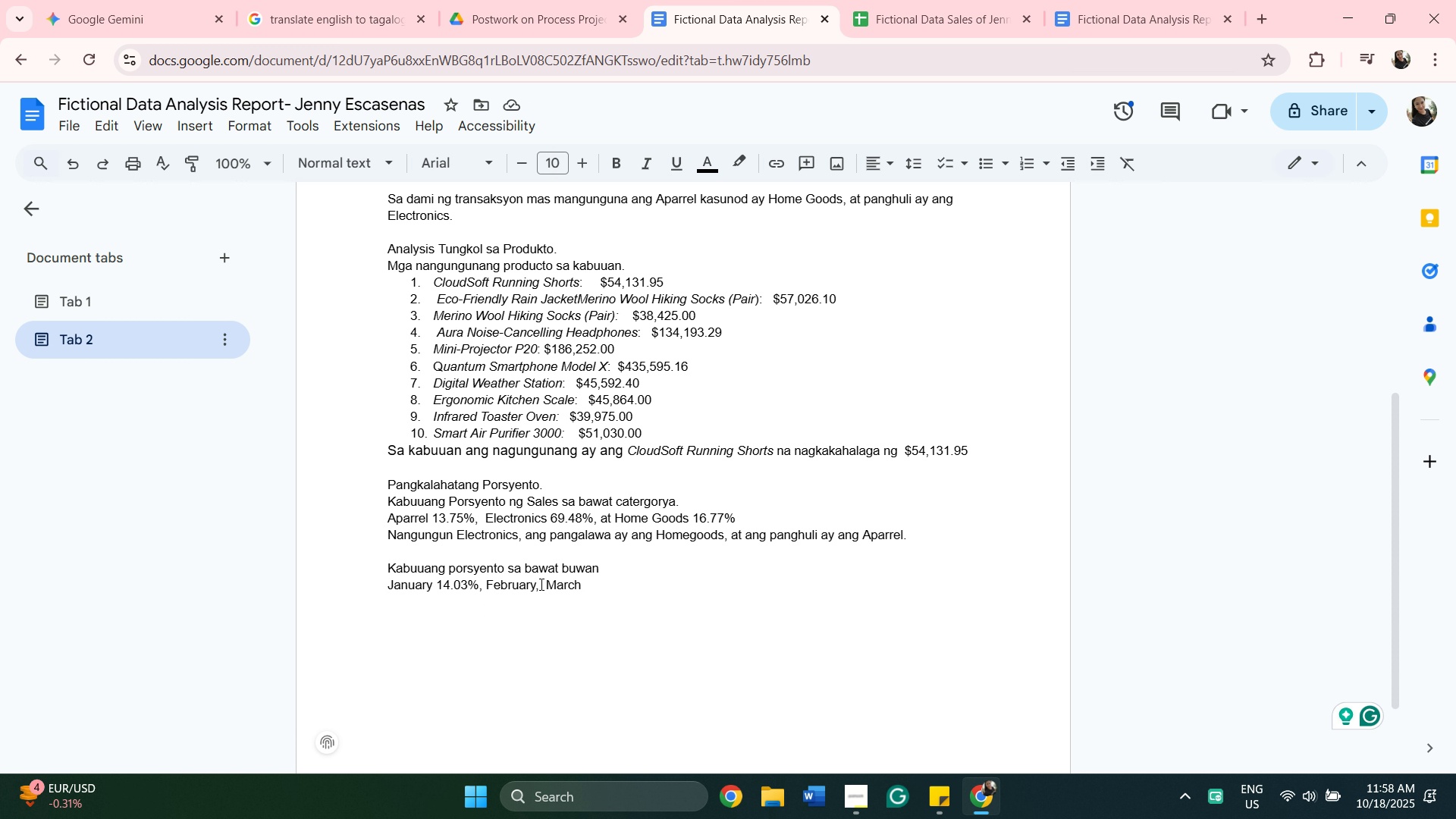 
key(ArrowLeft)
 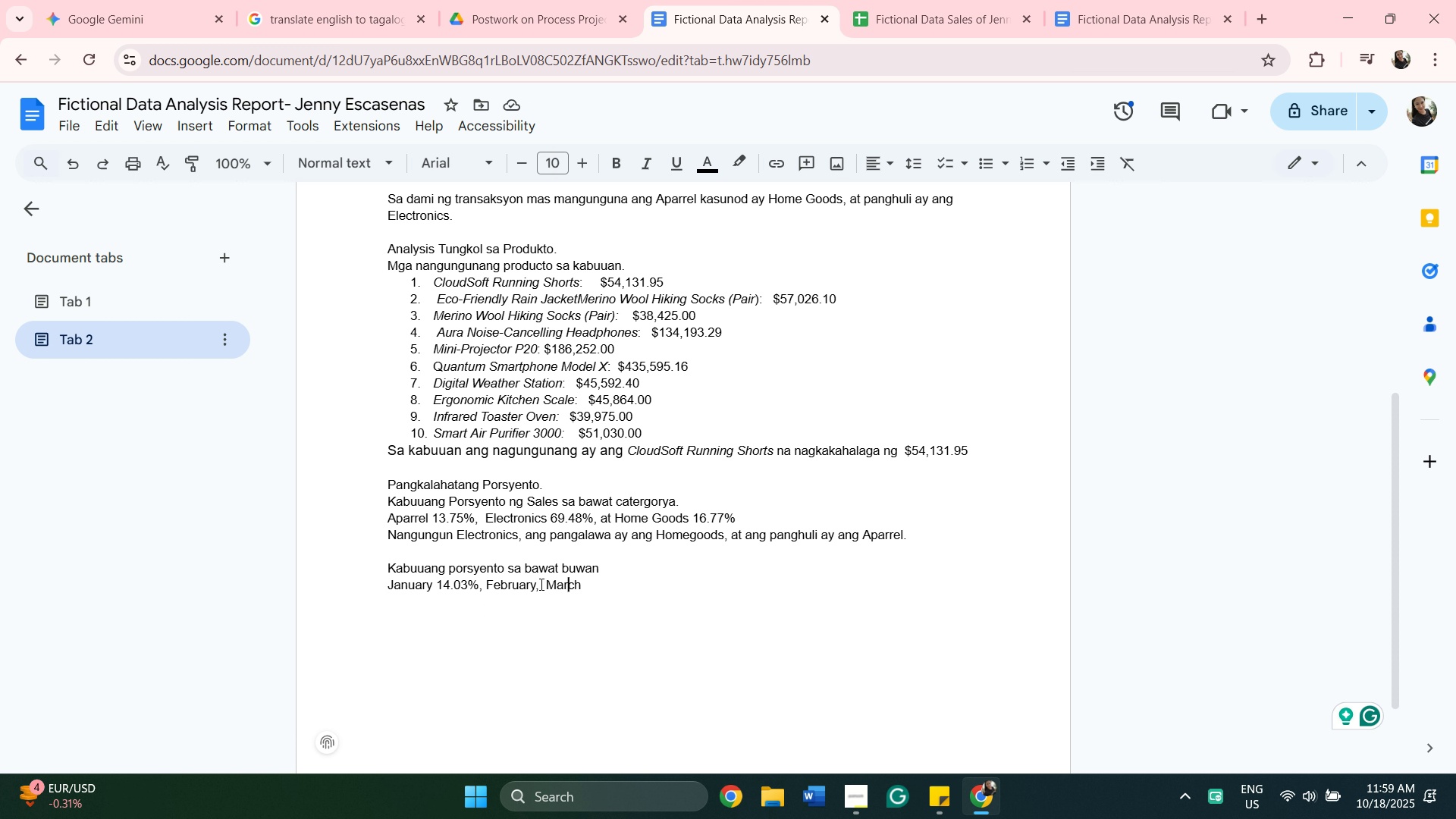 
key(ArrowLeft)
 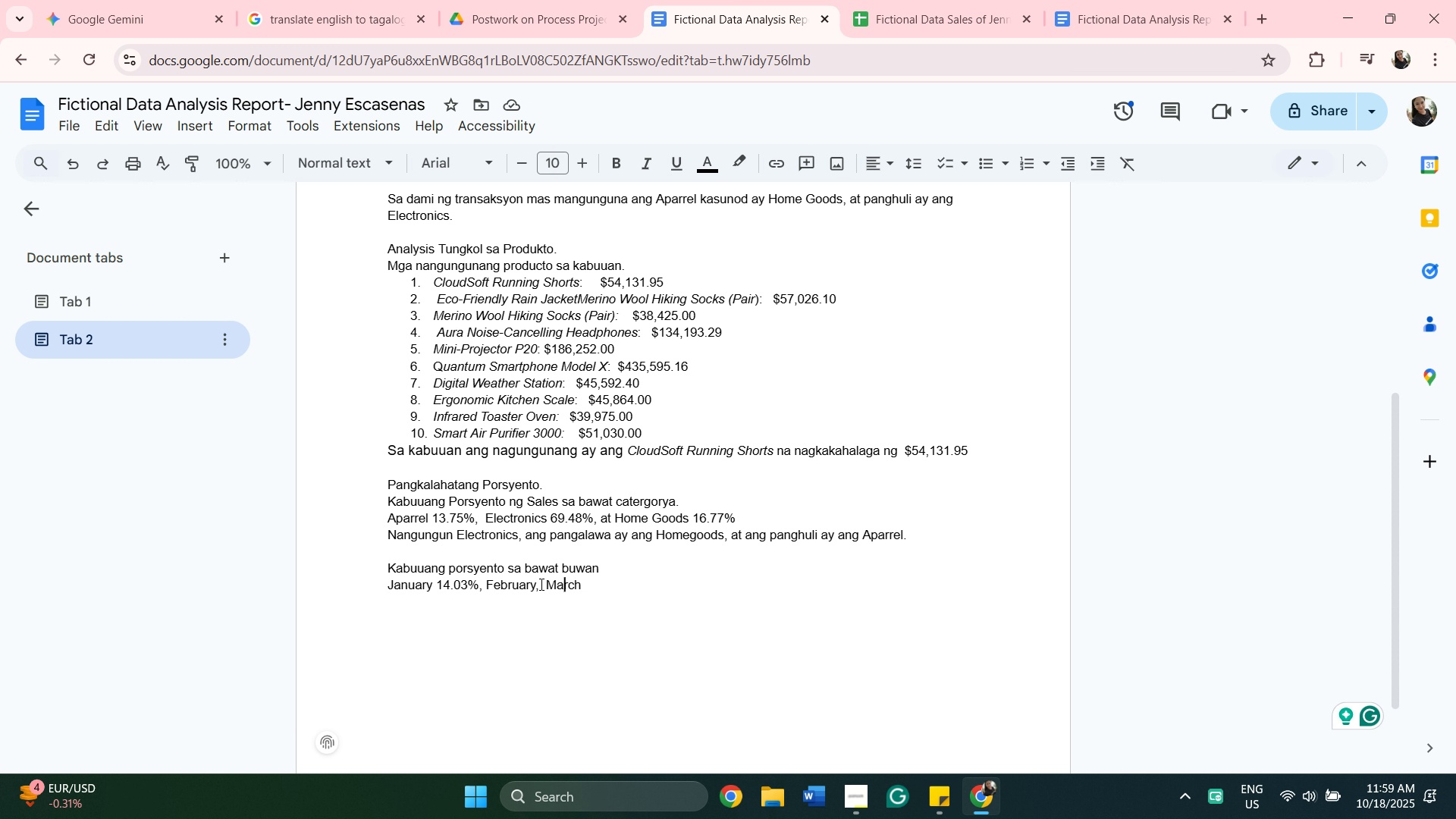 
key(ArrowLeft)
 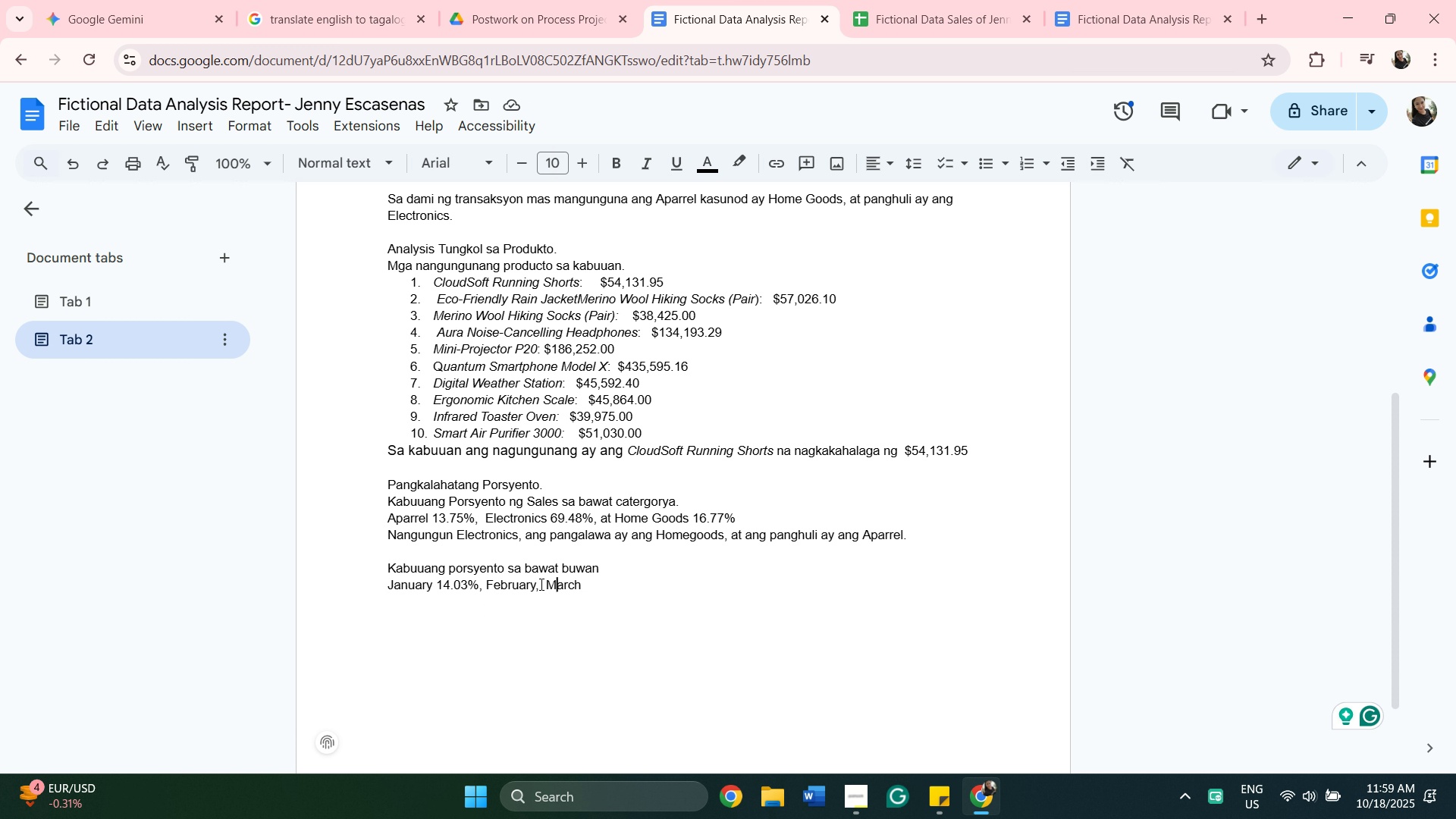 
key(ArrowLeft)
 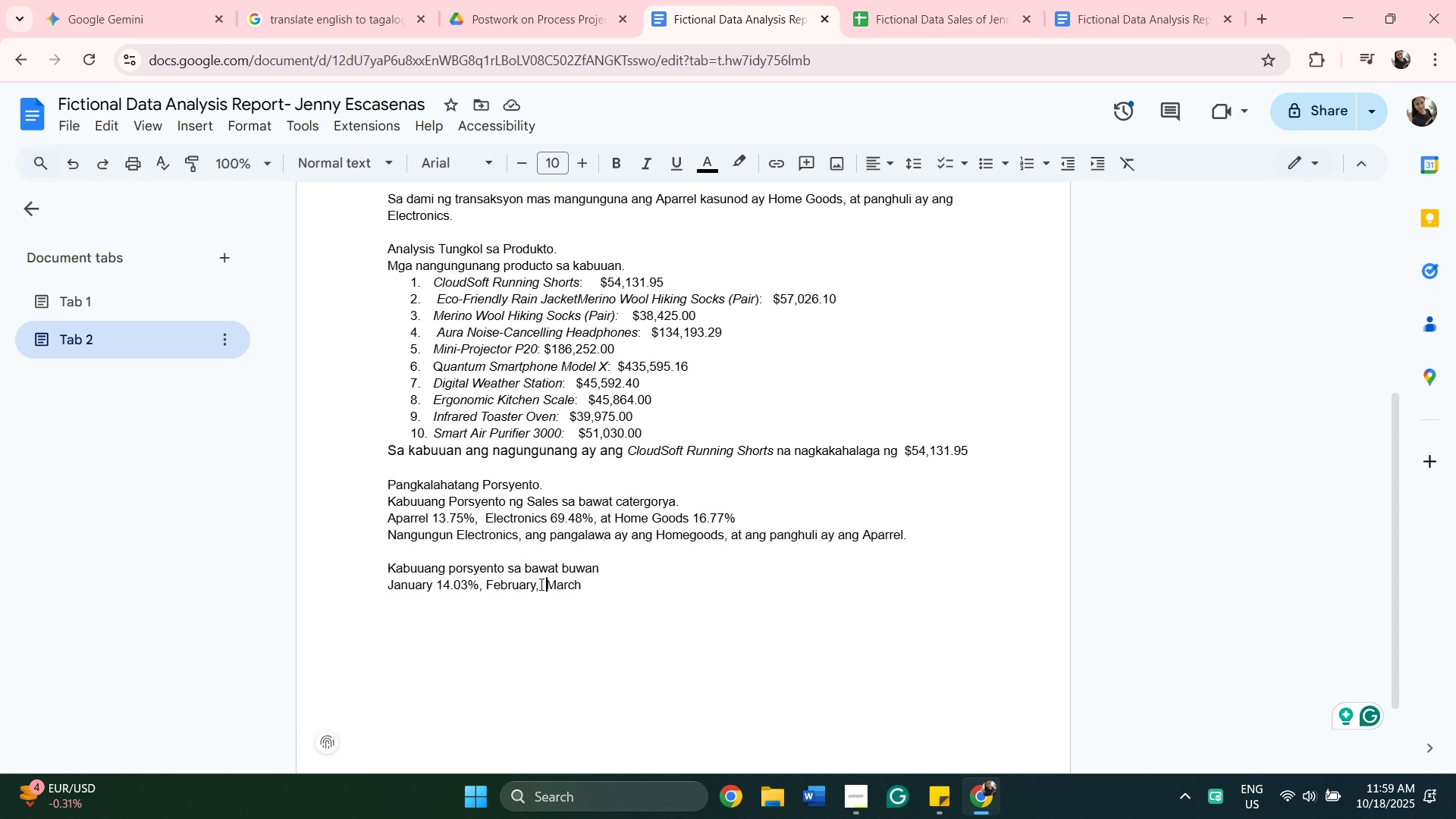 
key(ArrowLeft)
 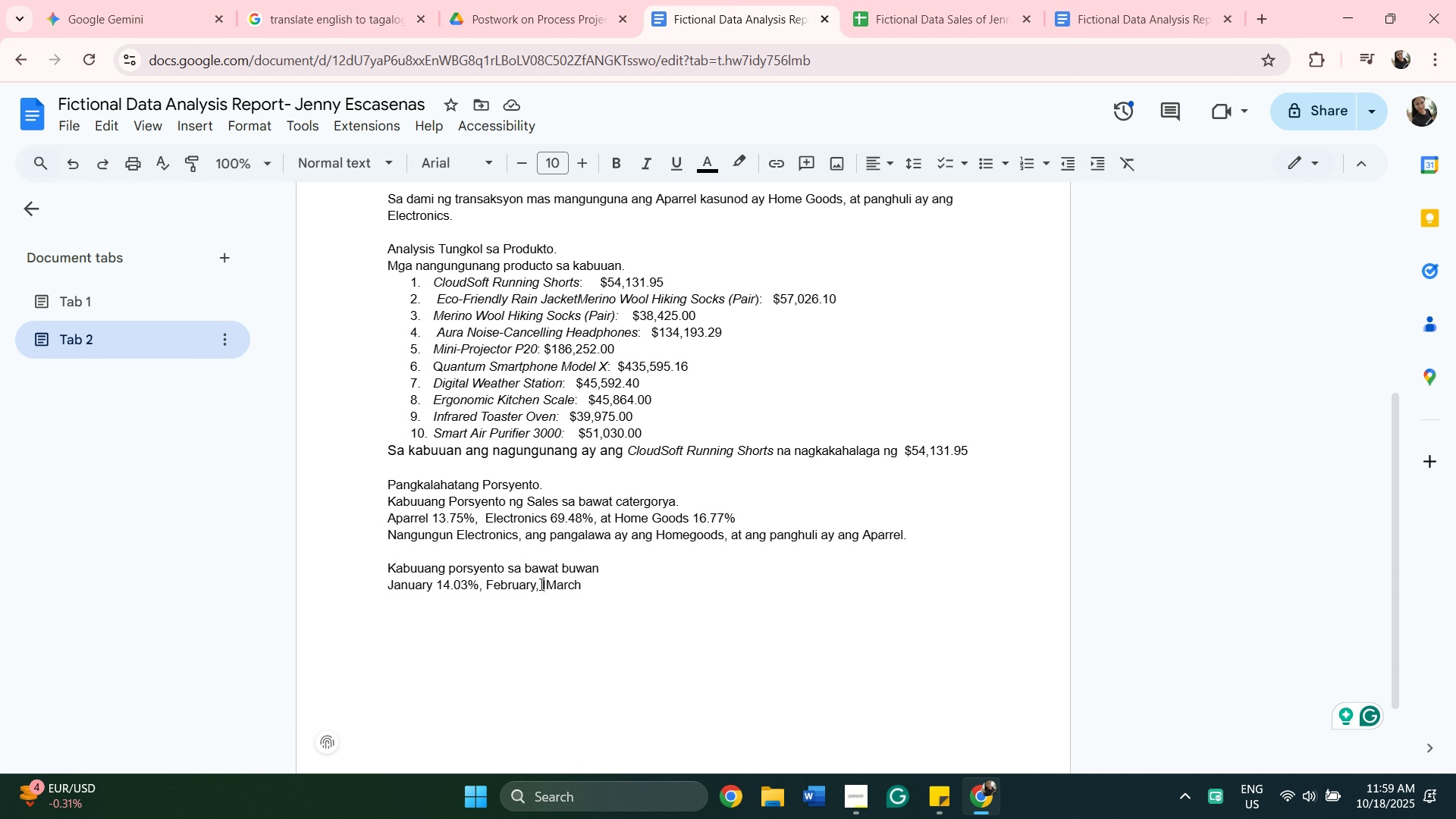 
key(ArrowLeft)
 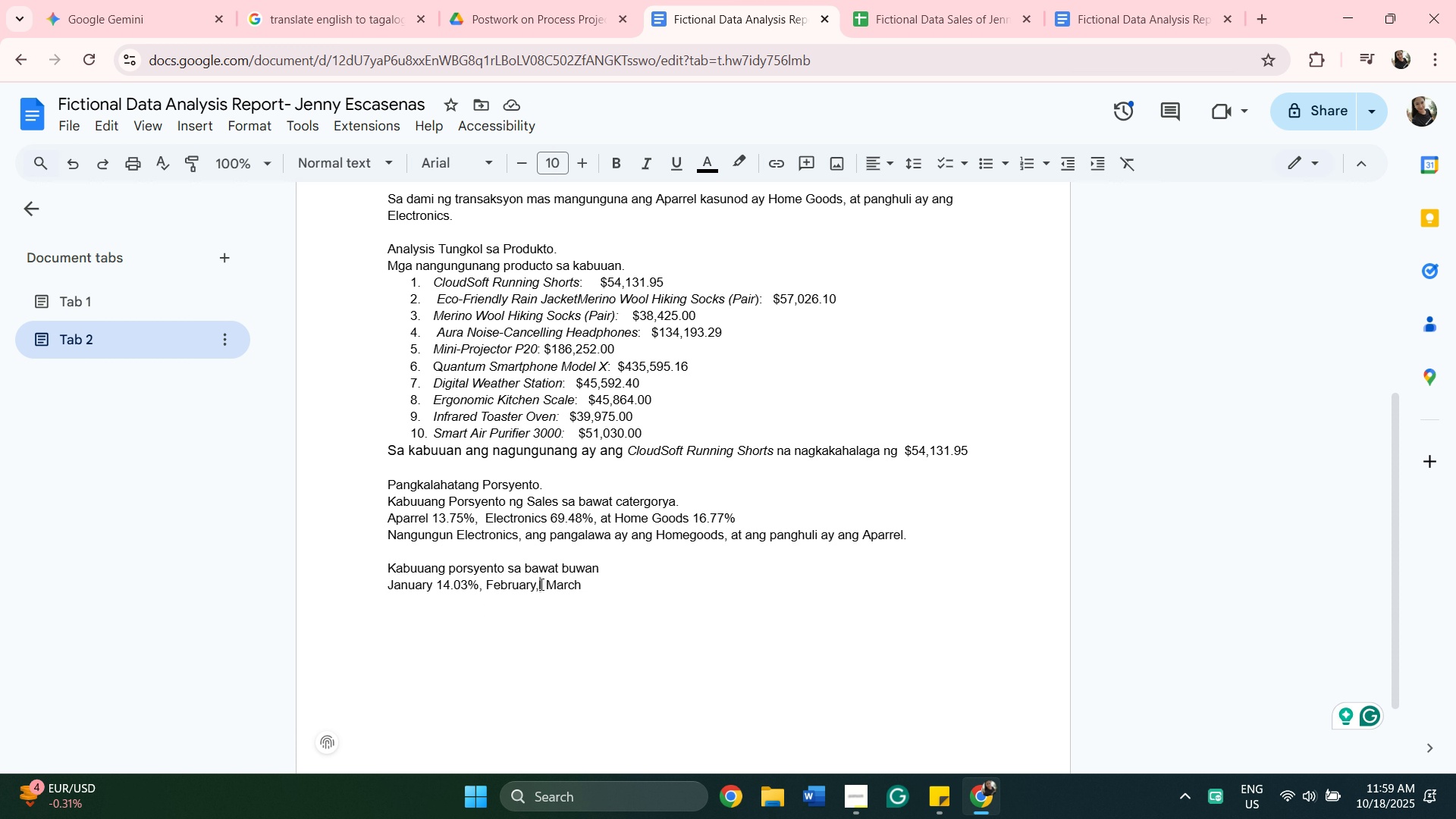 
key(ArrowLeft)
 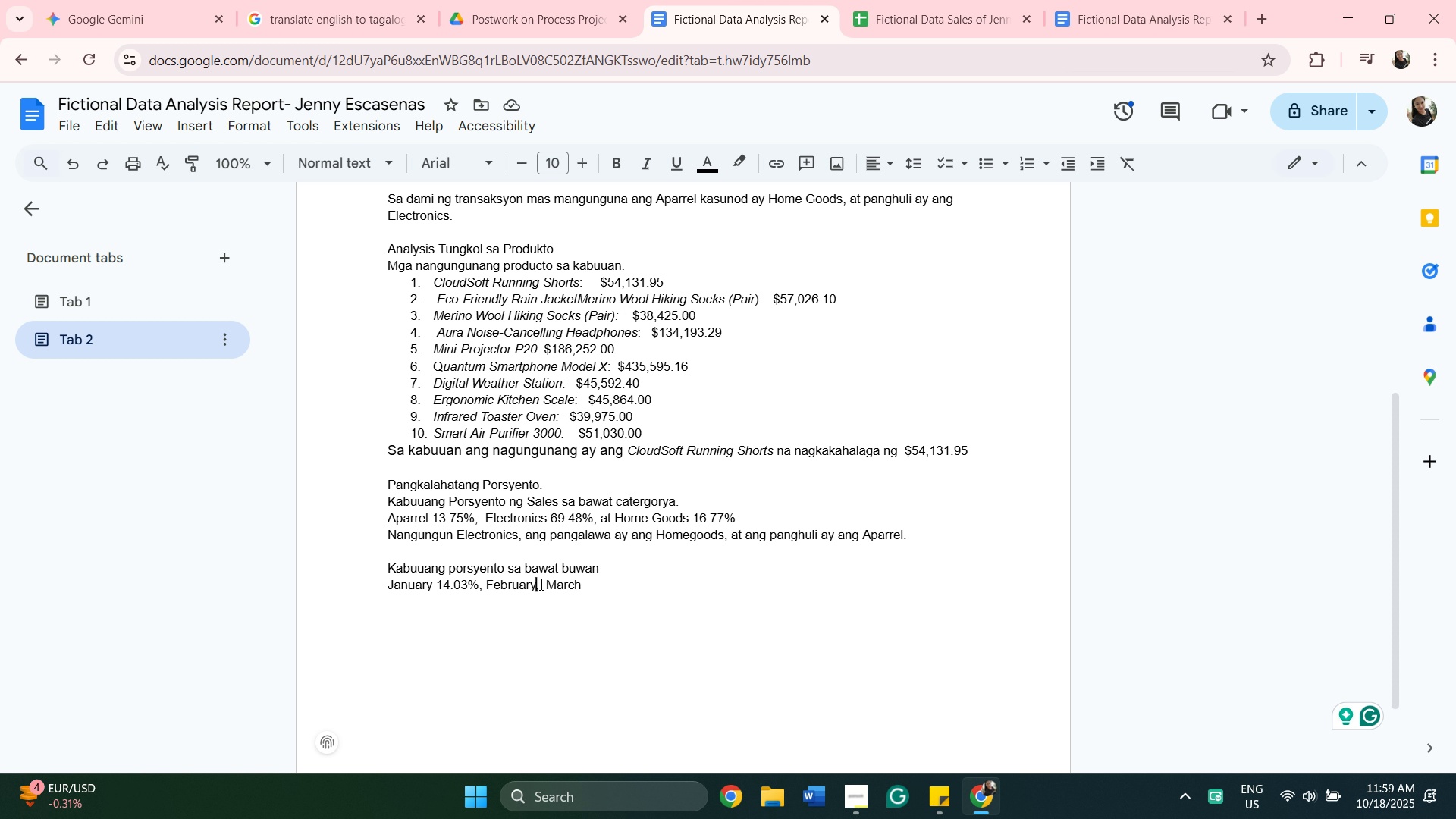 
key(ArrowLeft)
 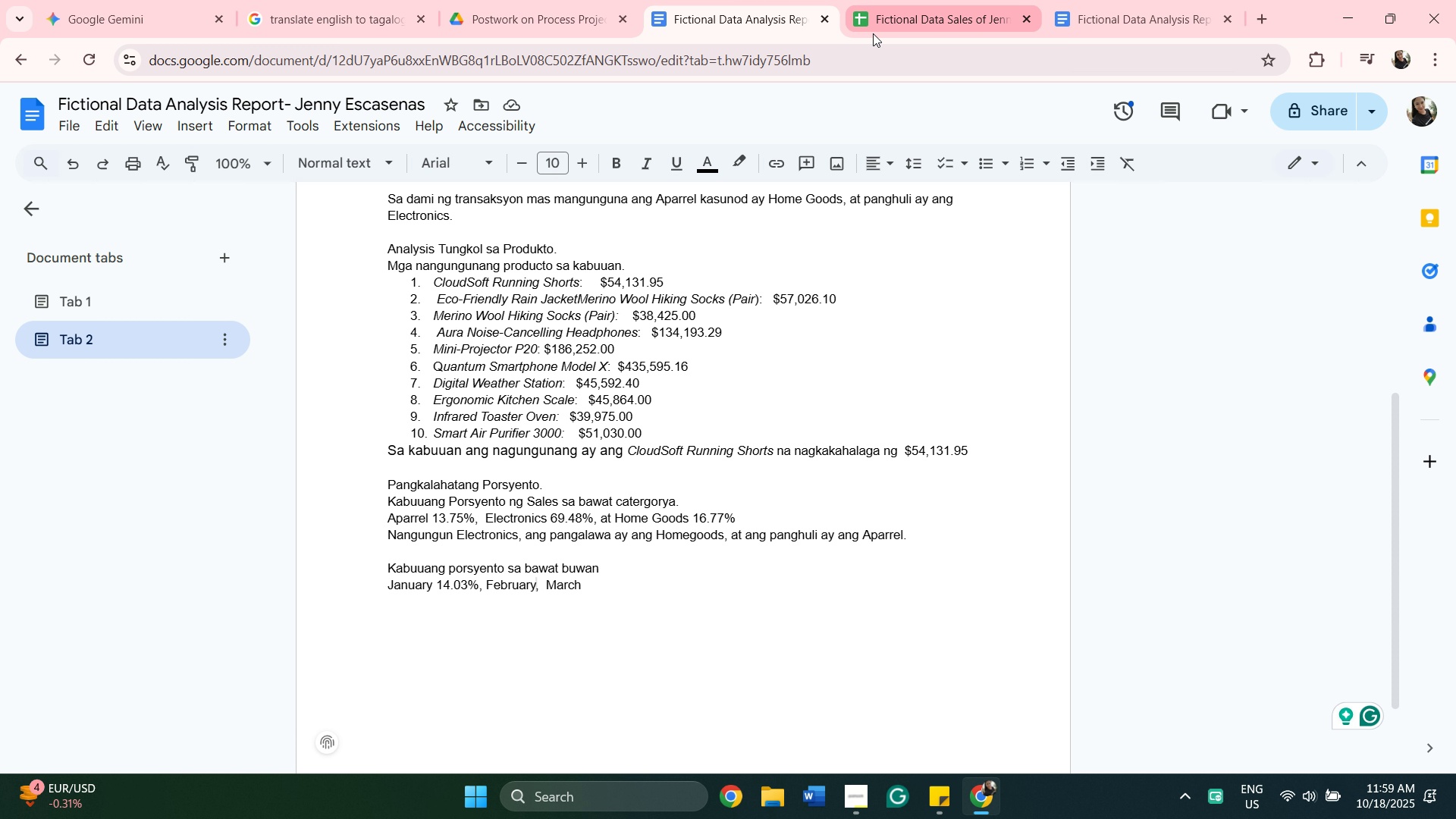 
key(Space)
 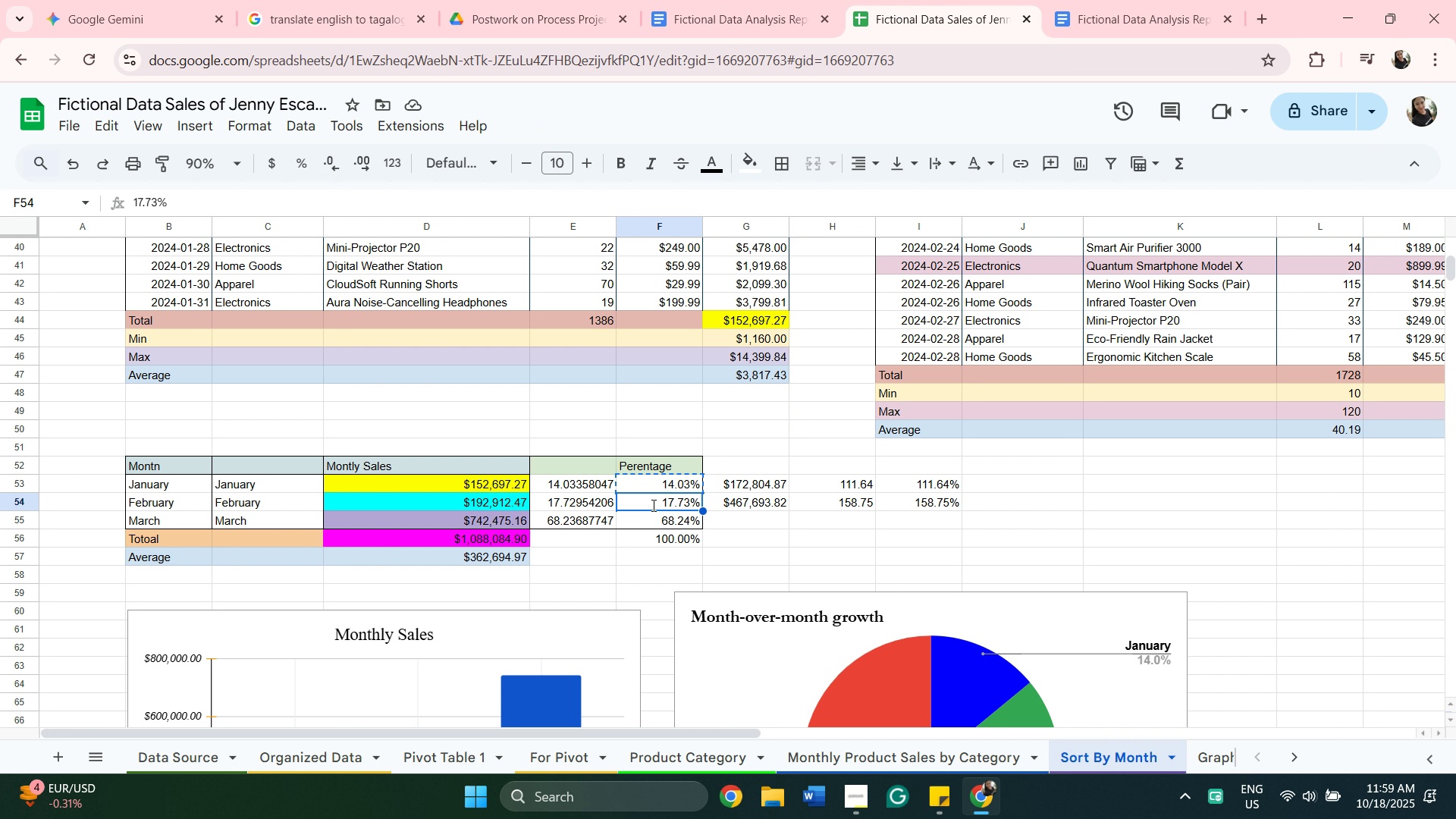 
key(C)
 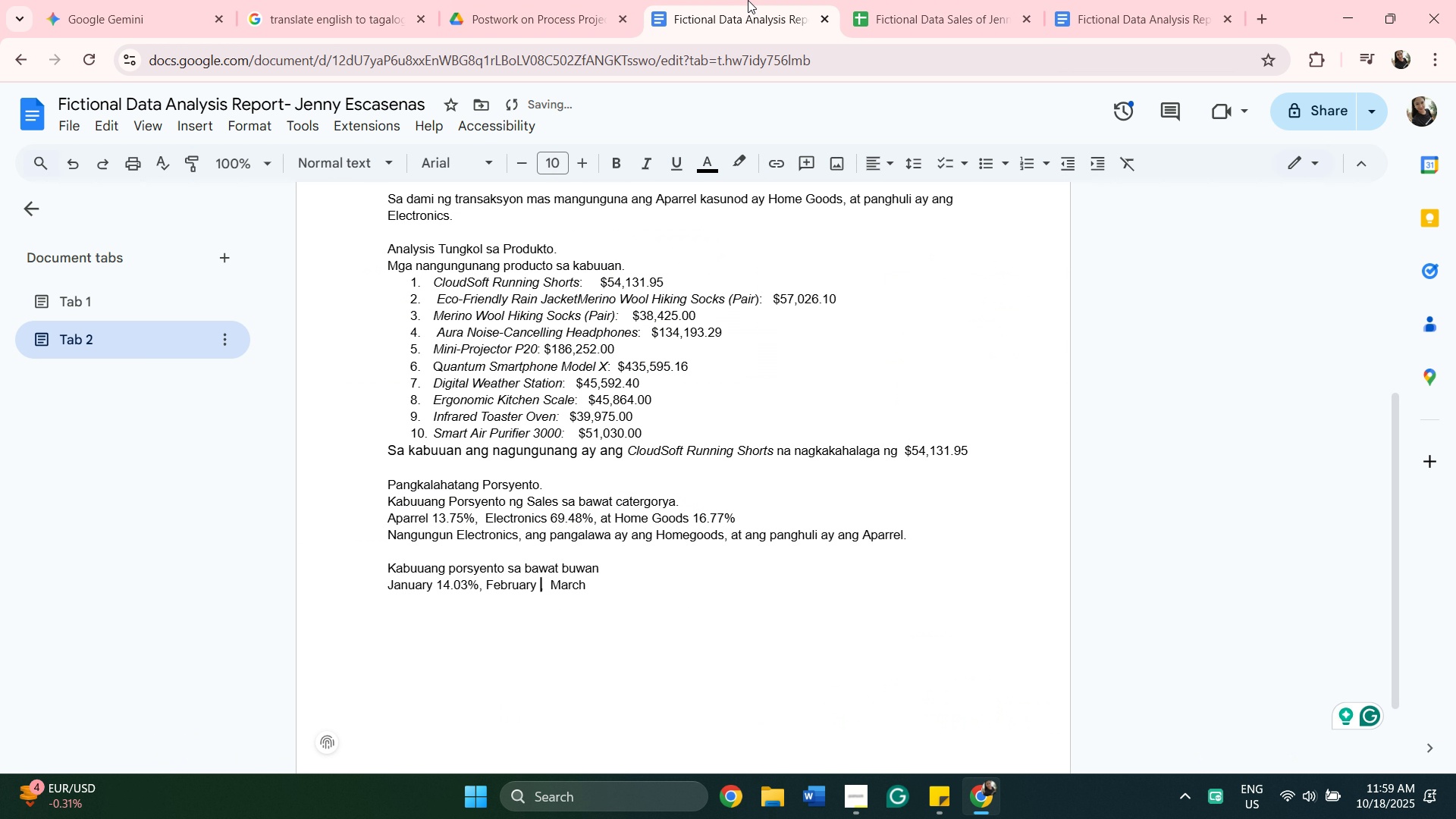 
left_click([748, 0])
 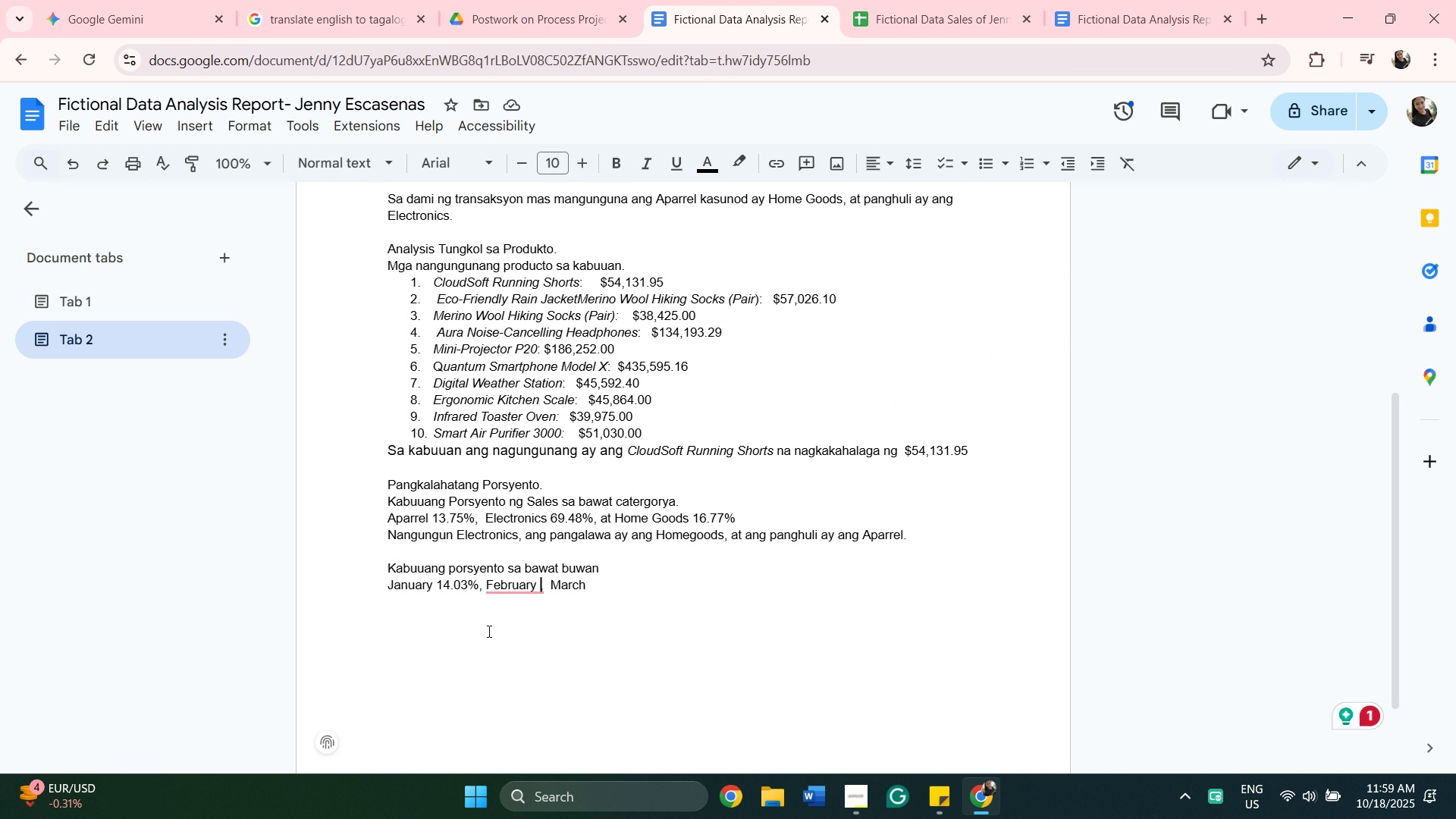 
key(Control+V)
 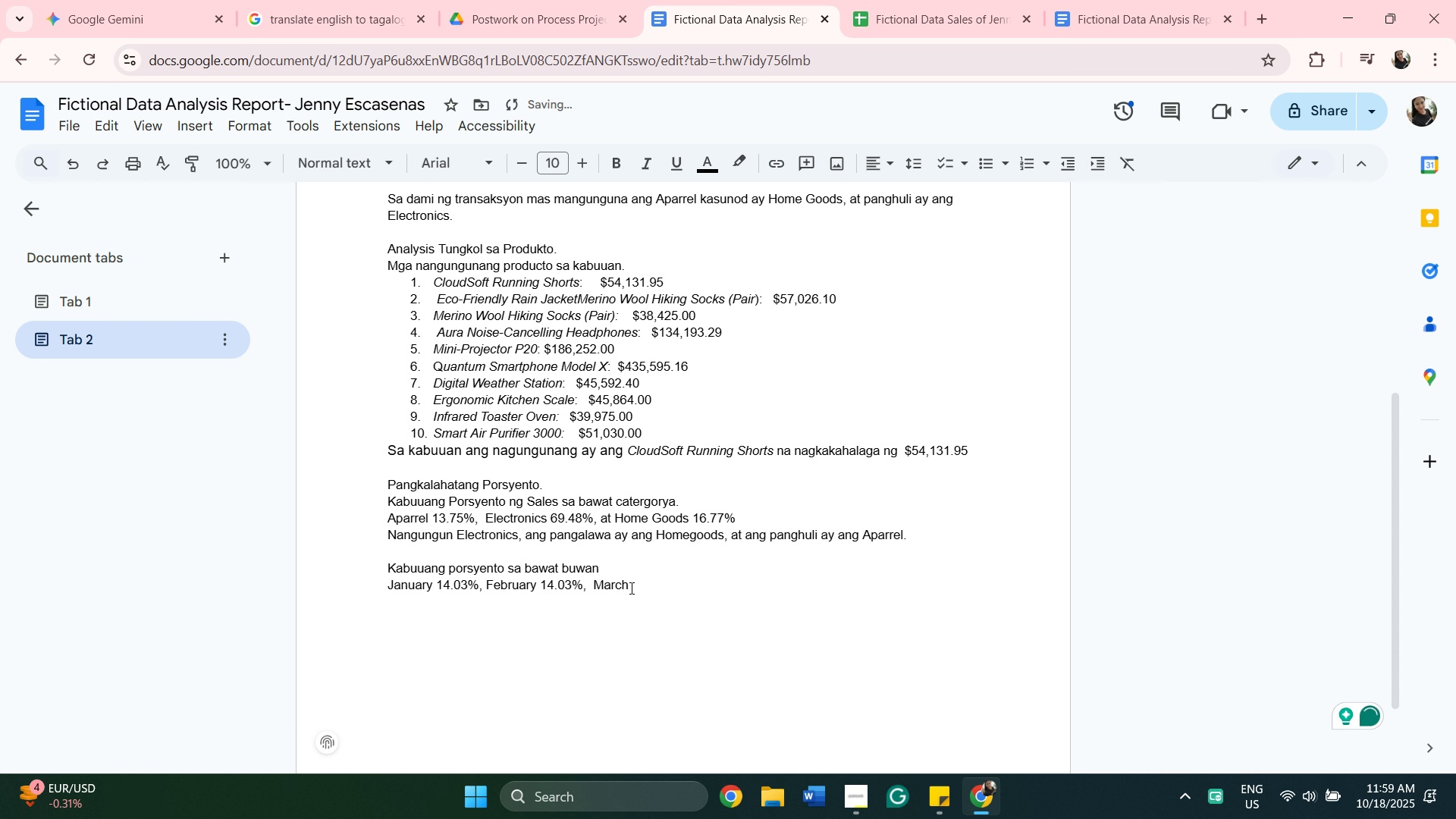 
left_click([630, 587])
 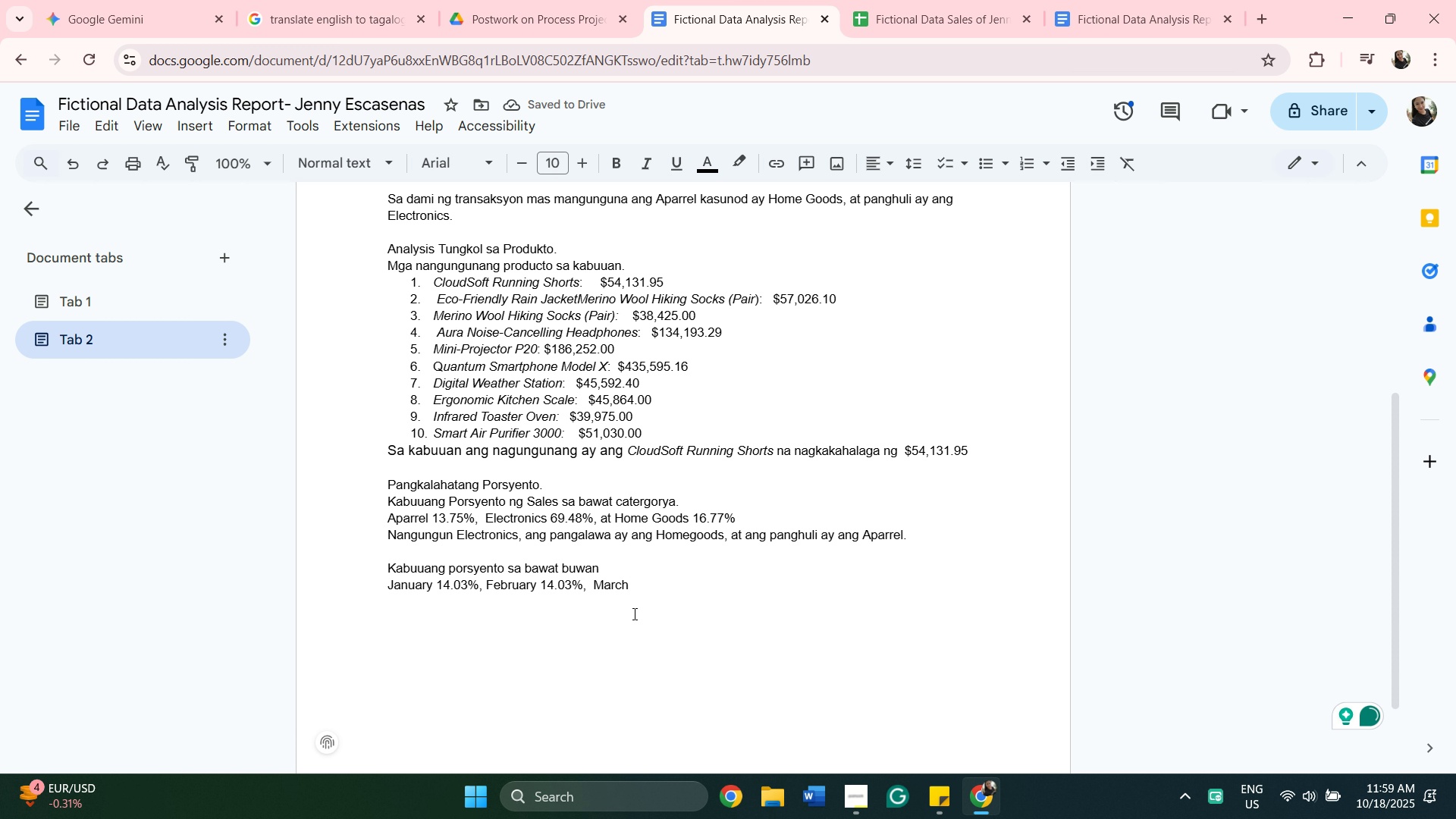 
key(Space)
 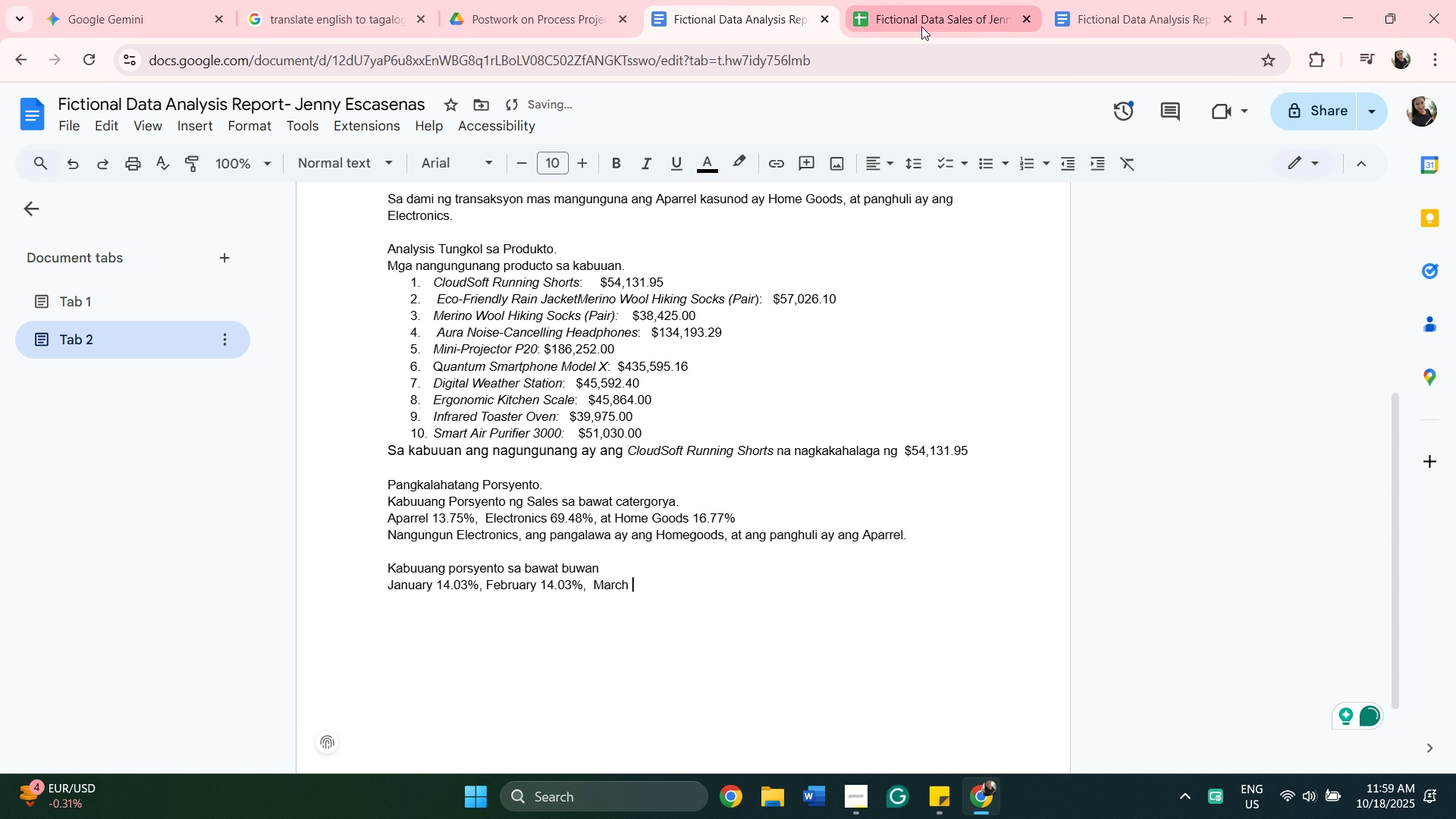 
left_click([921, 27])
 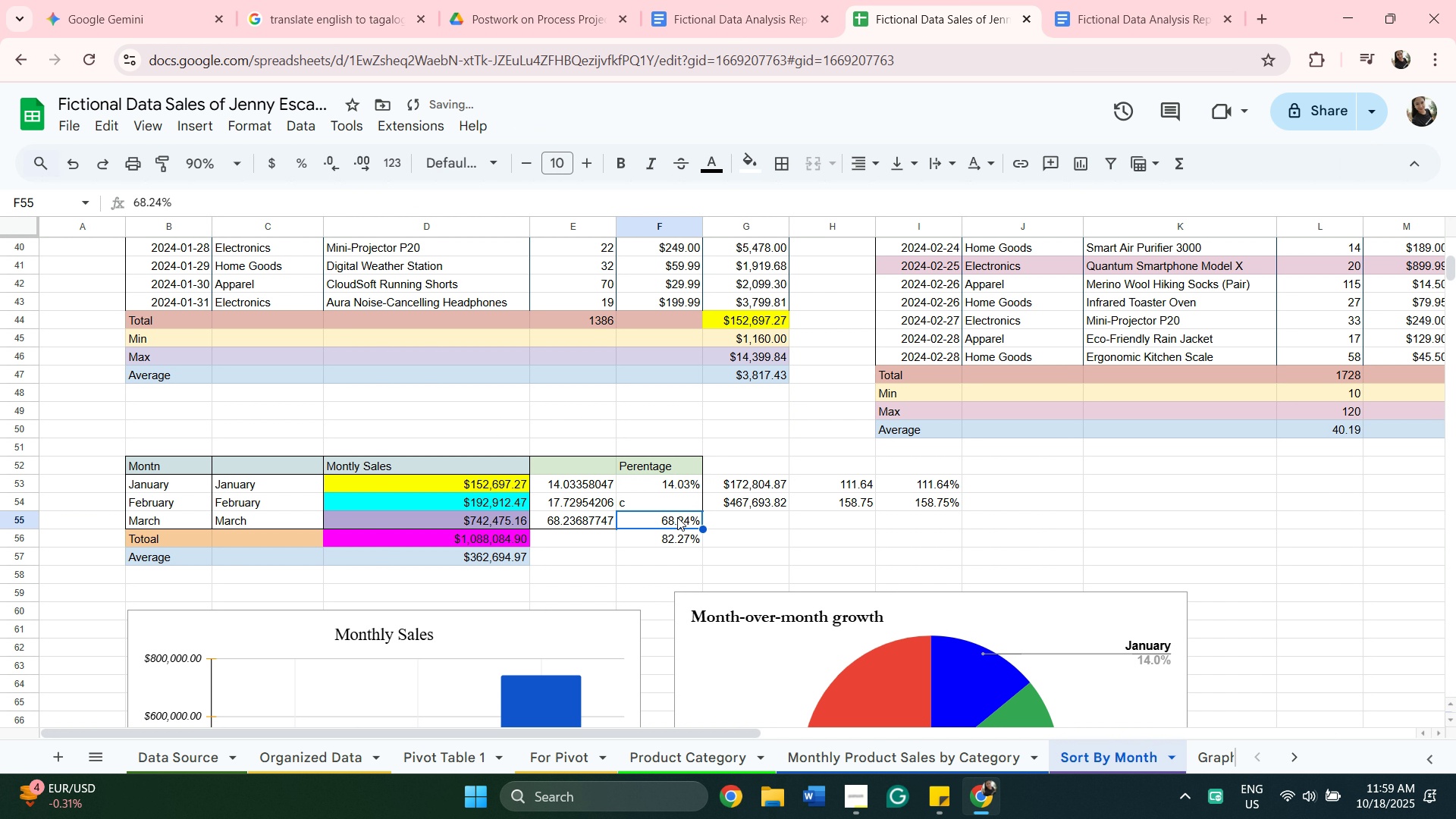 
key(Control+C)
 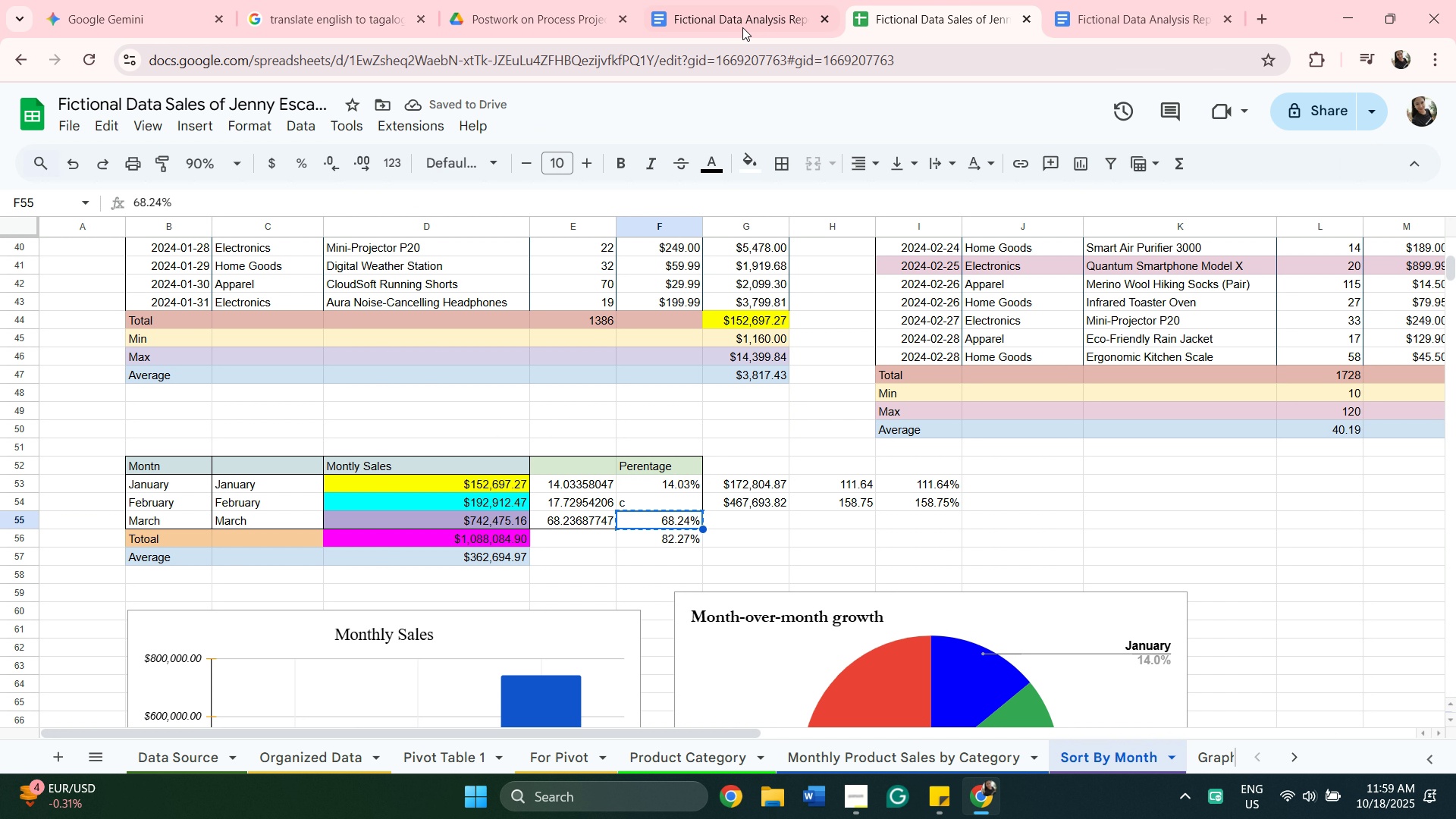 
left_click([742, 24])
 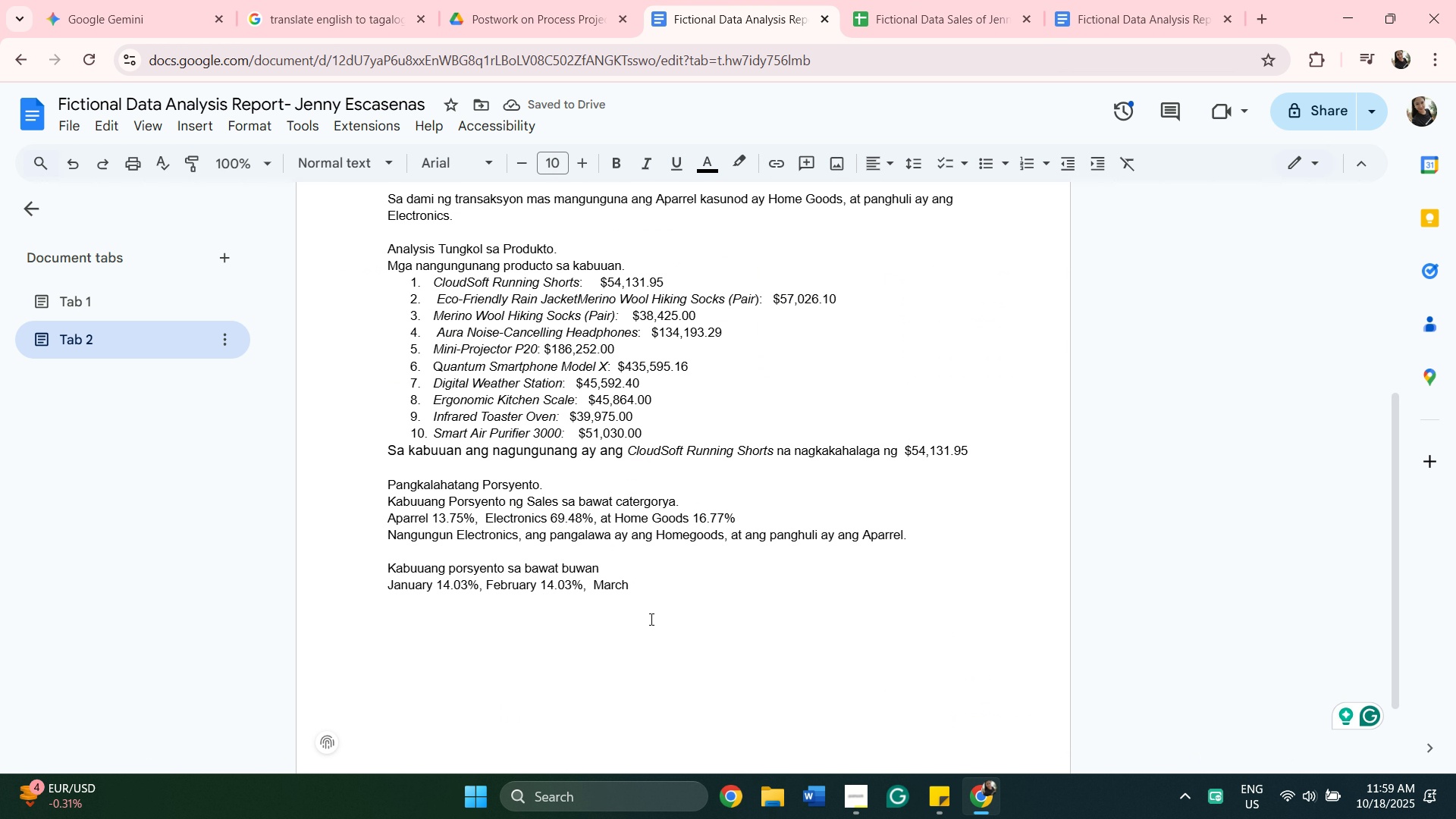 
key(Control+V)
 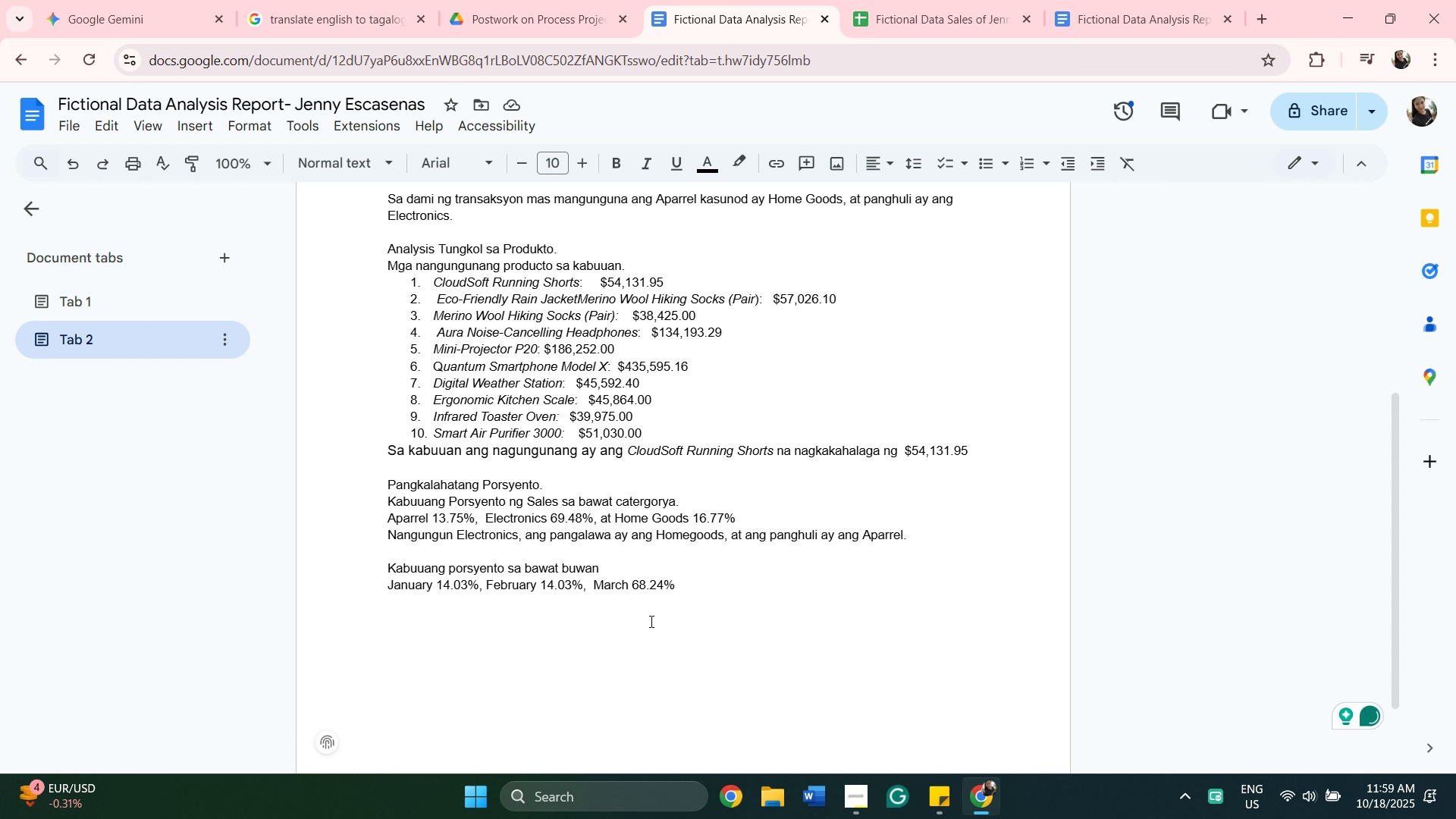 
wait(10.49)
 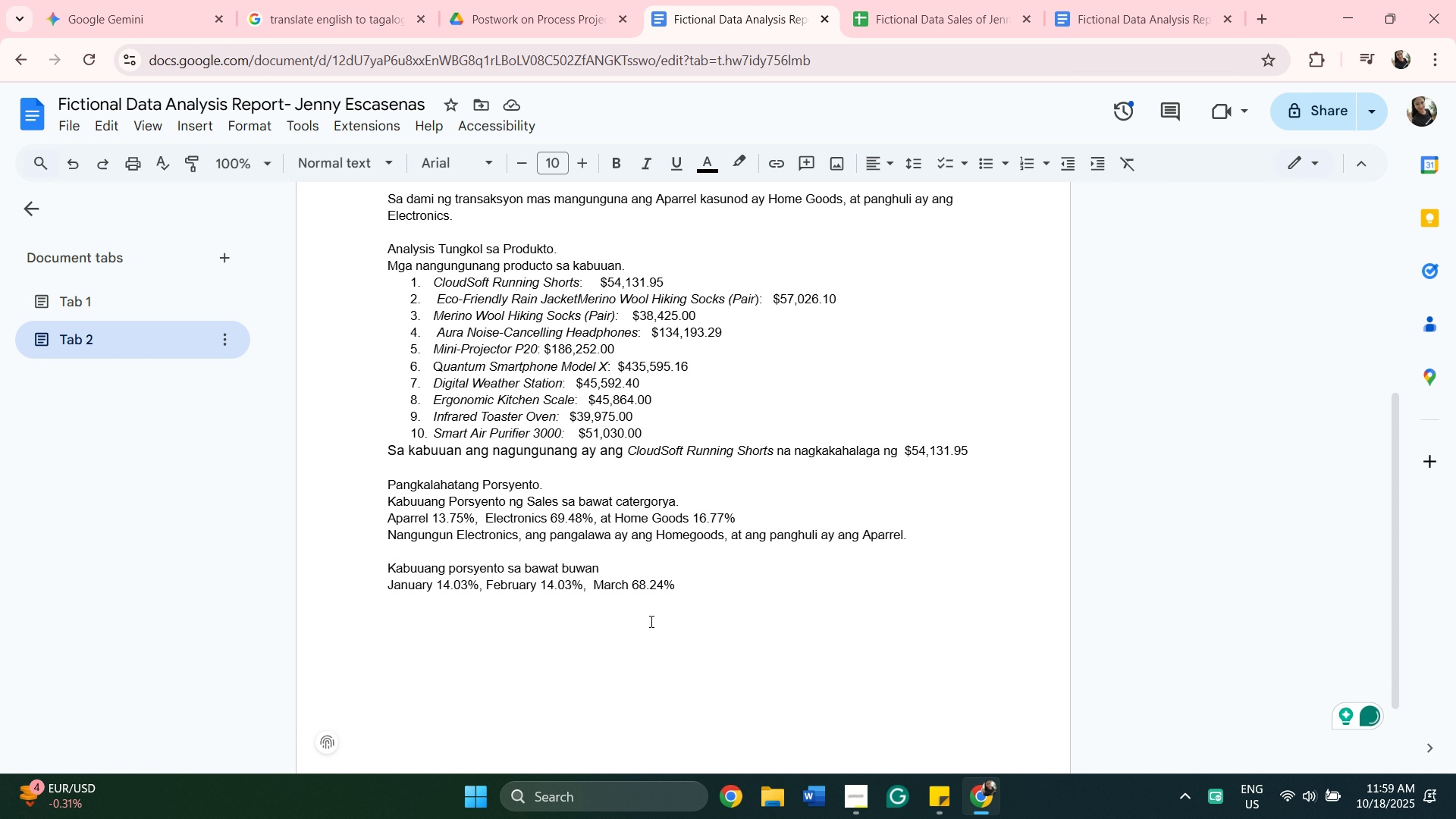 
left_click([388, 588])
 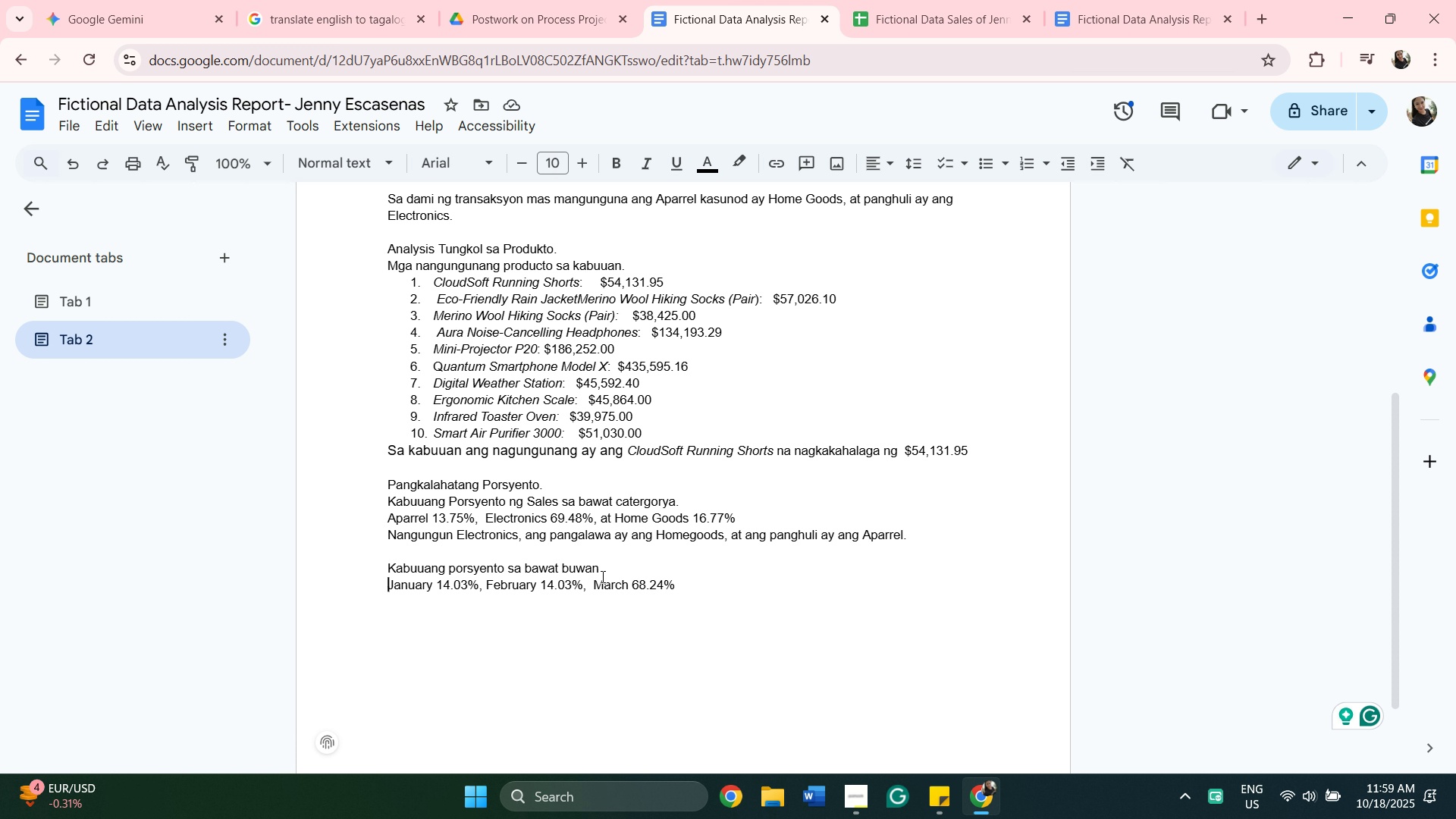 
wait(5.65)
 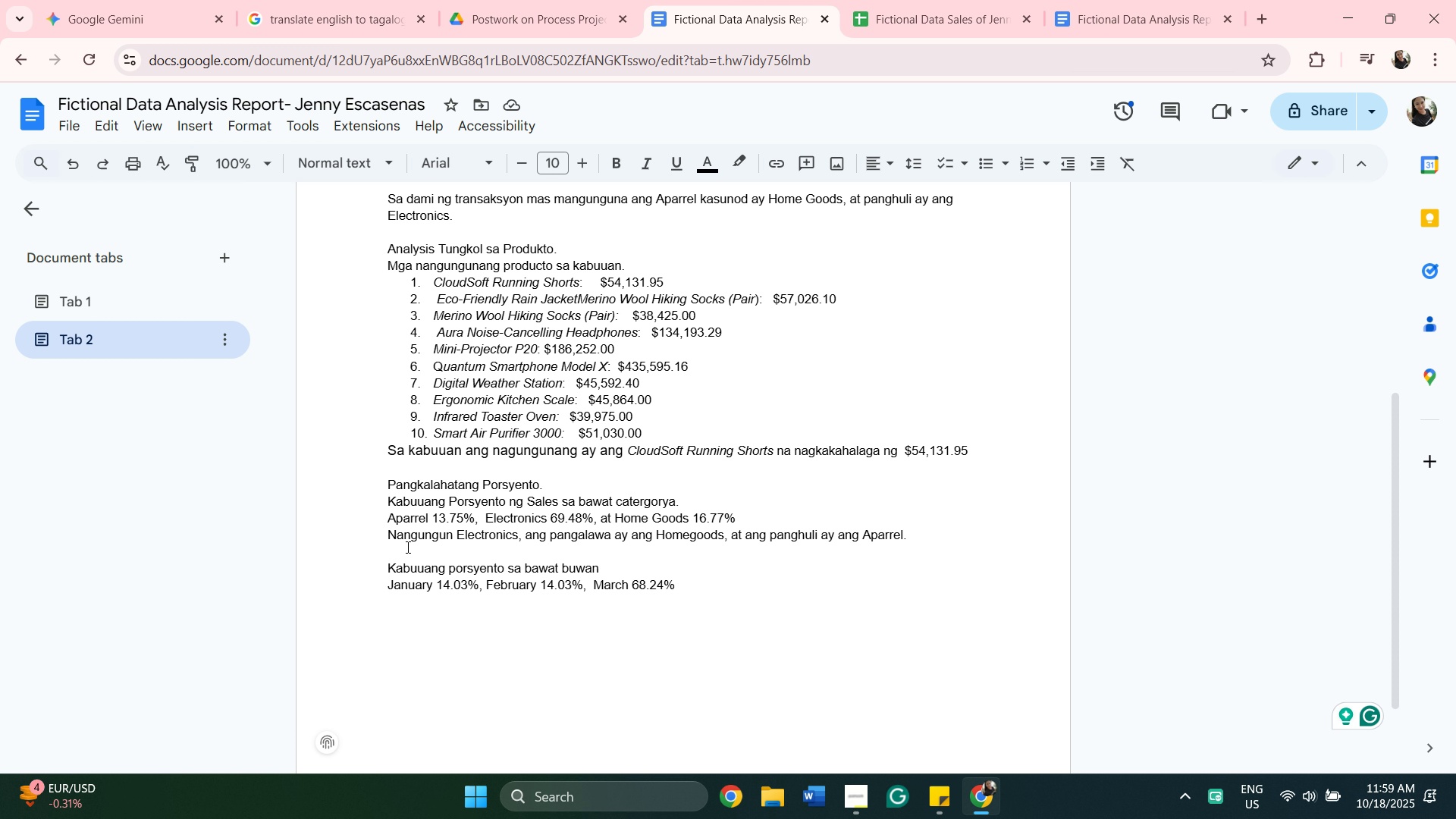 
left_click([608, 570])
 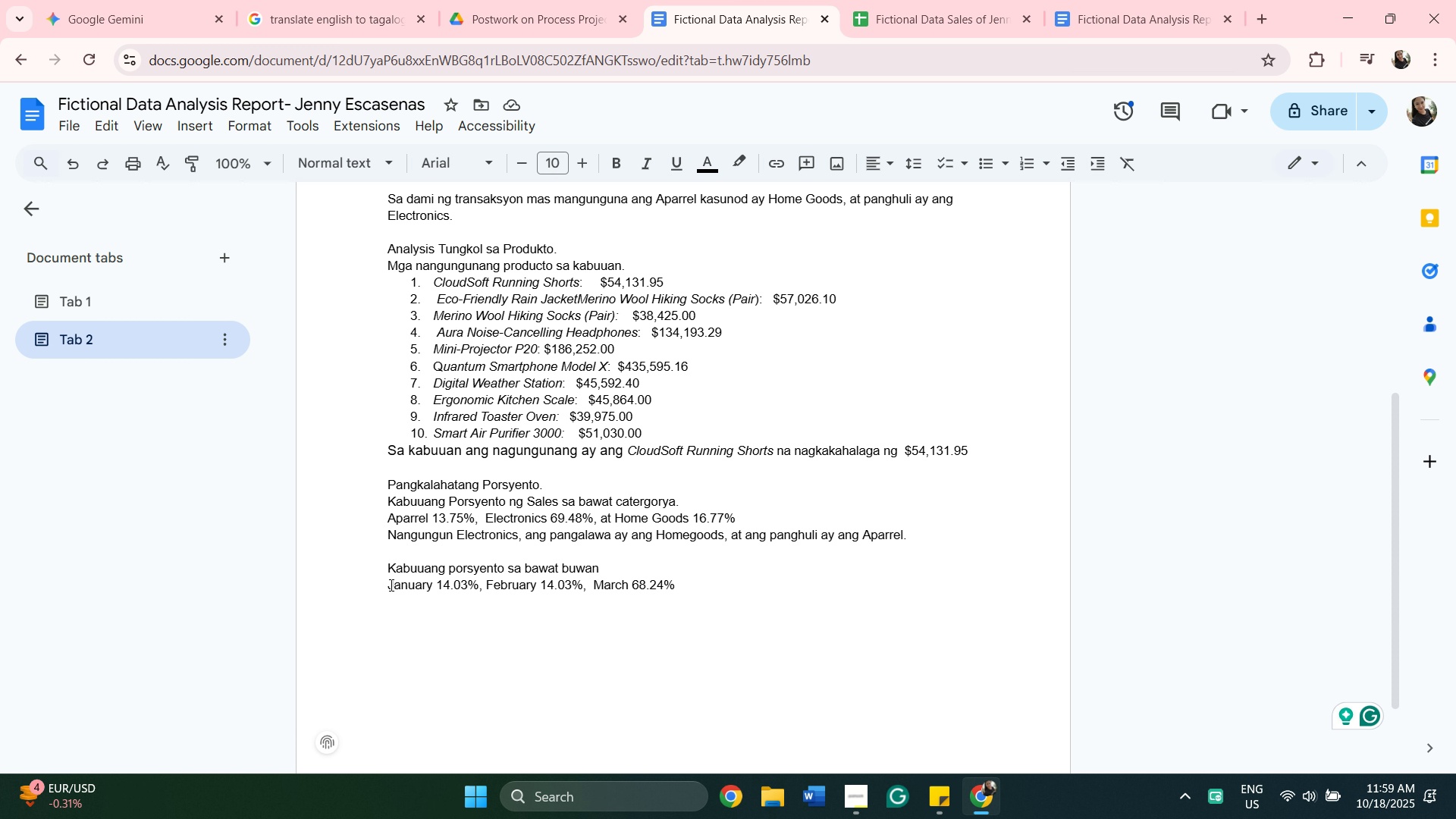 
left_click([388, 582])
 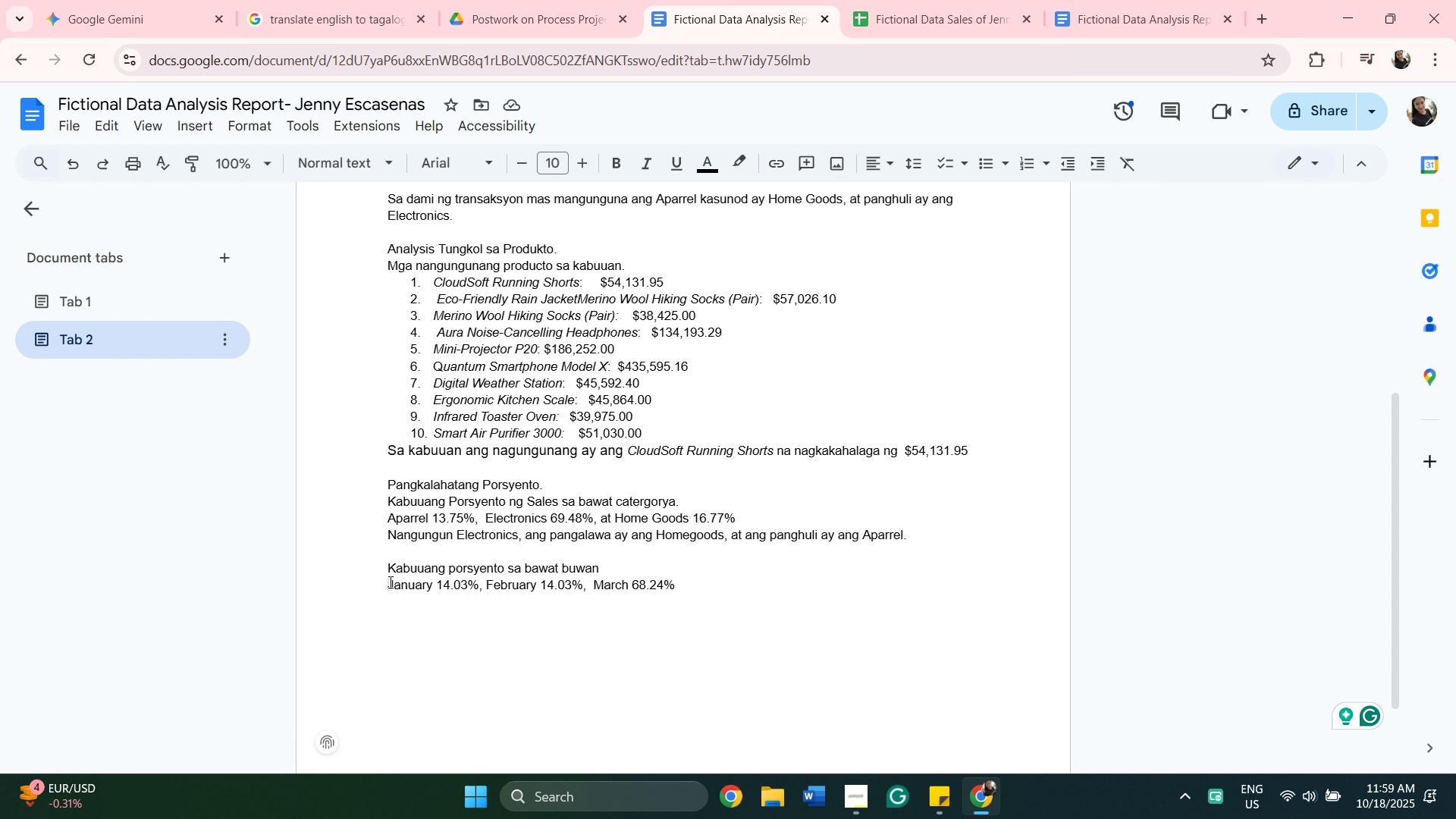 
type(Porsyento ng Sales)
 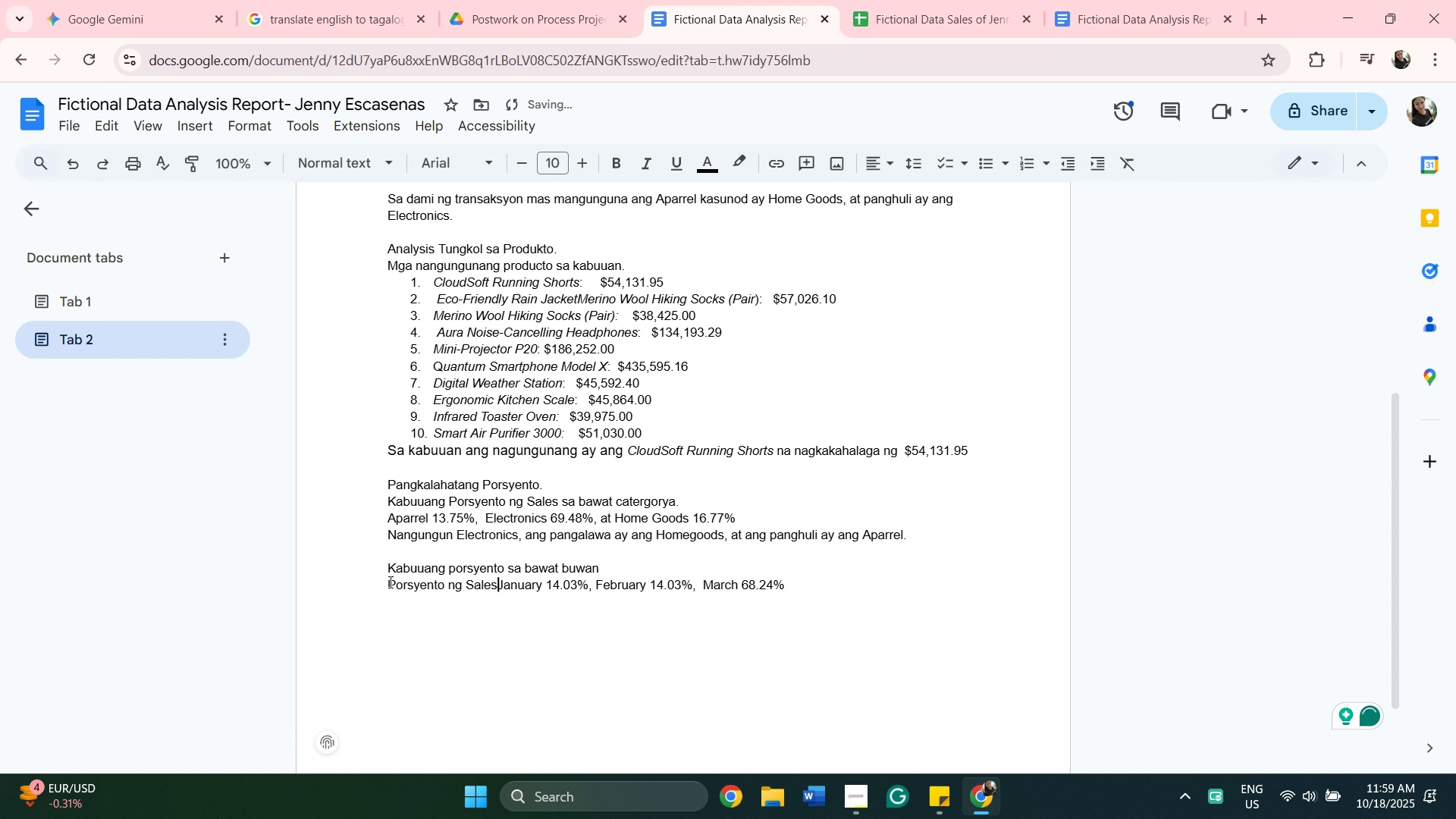 
key(Enter)
 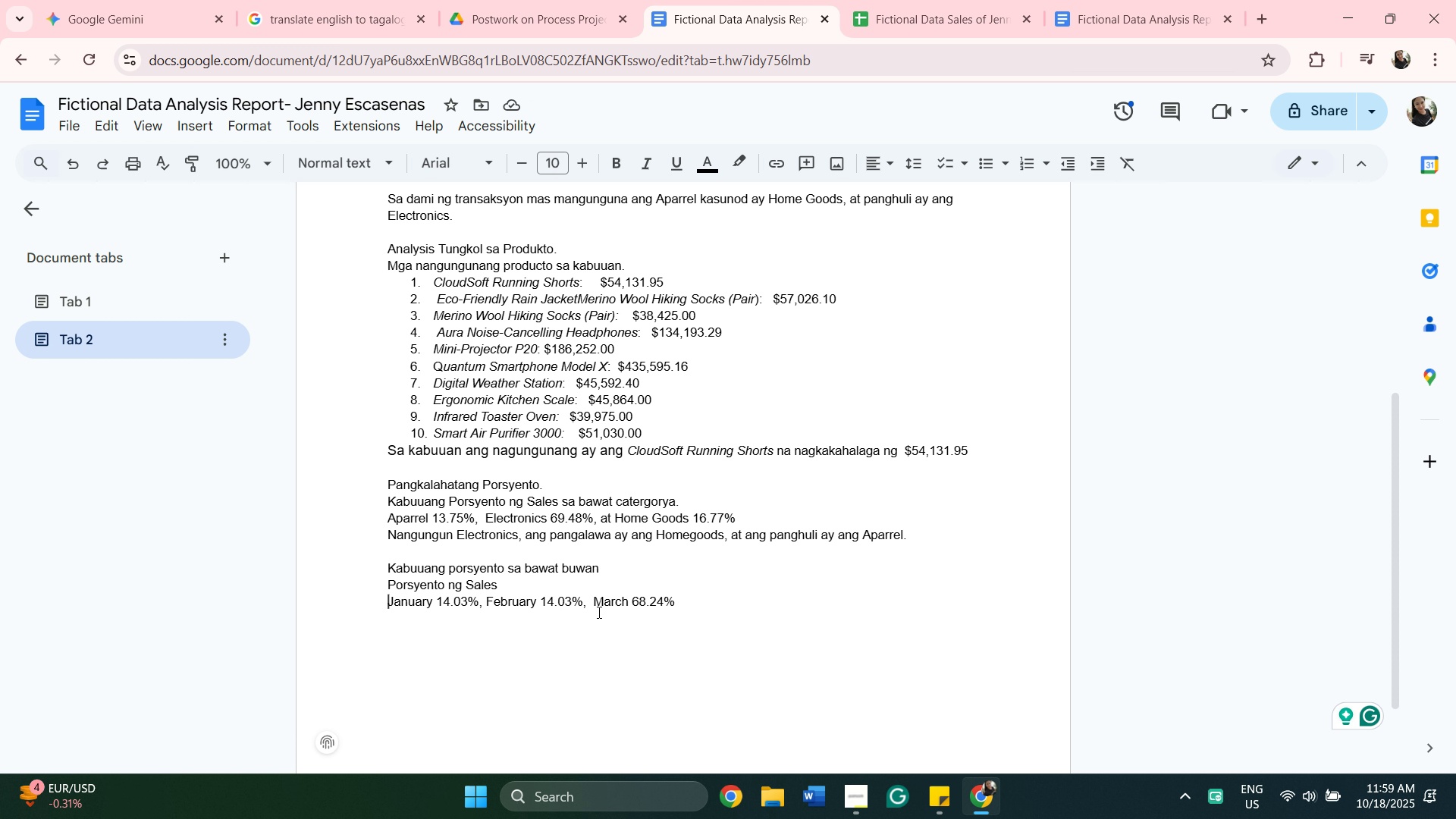 
wait(7.35)
 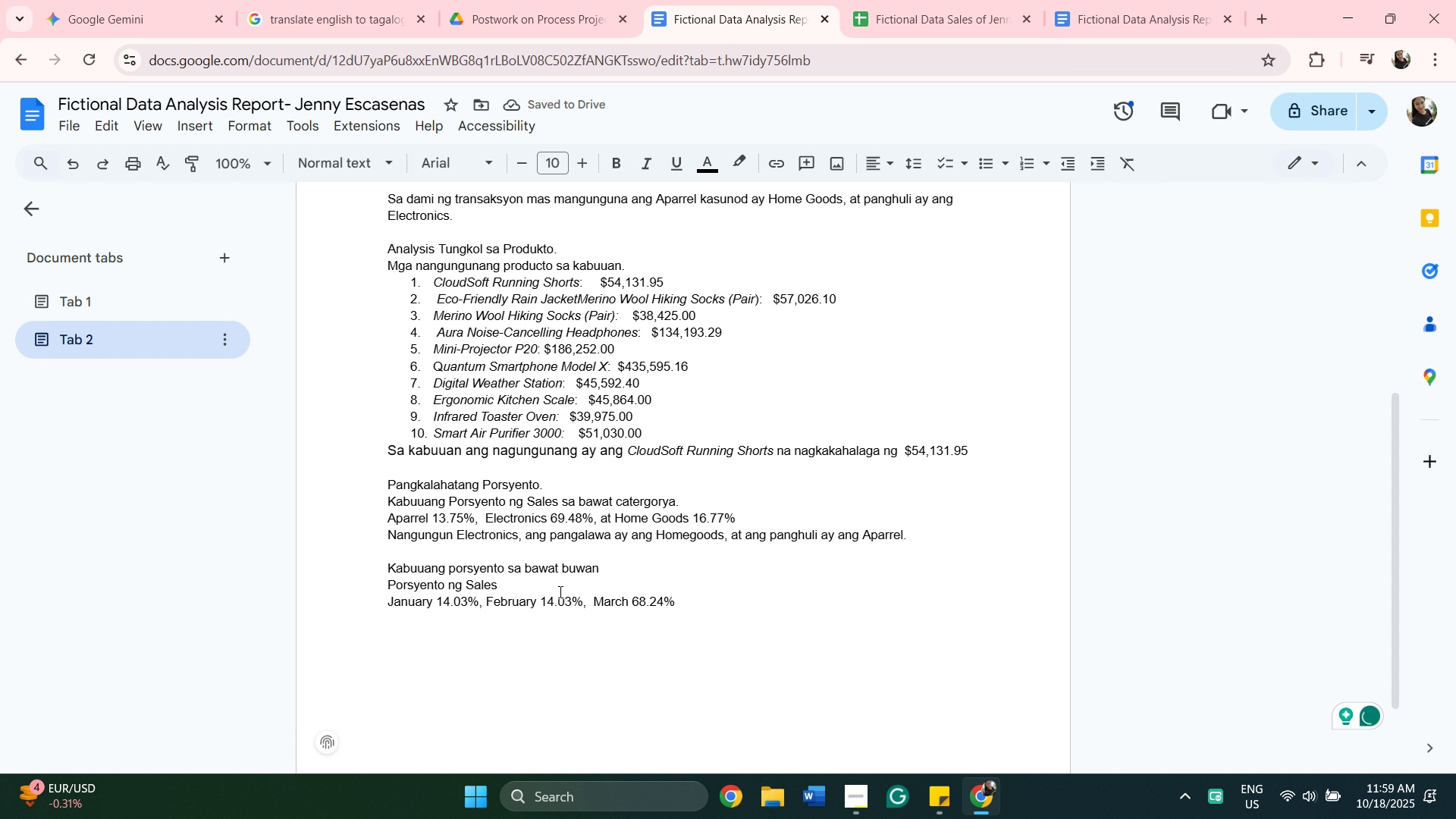 
left_click([590, 605])
 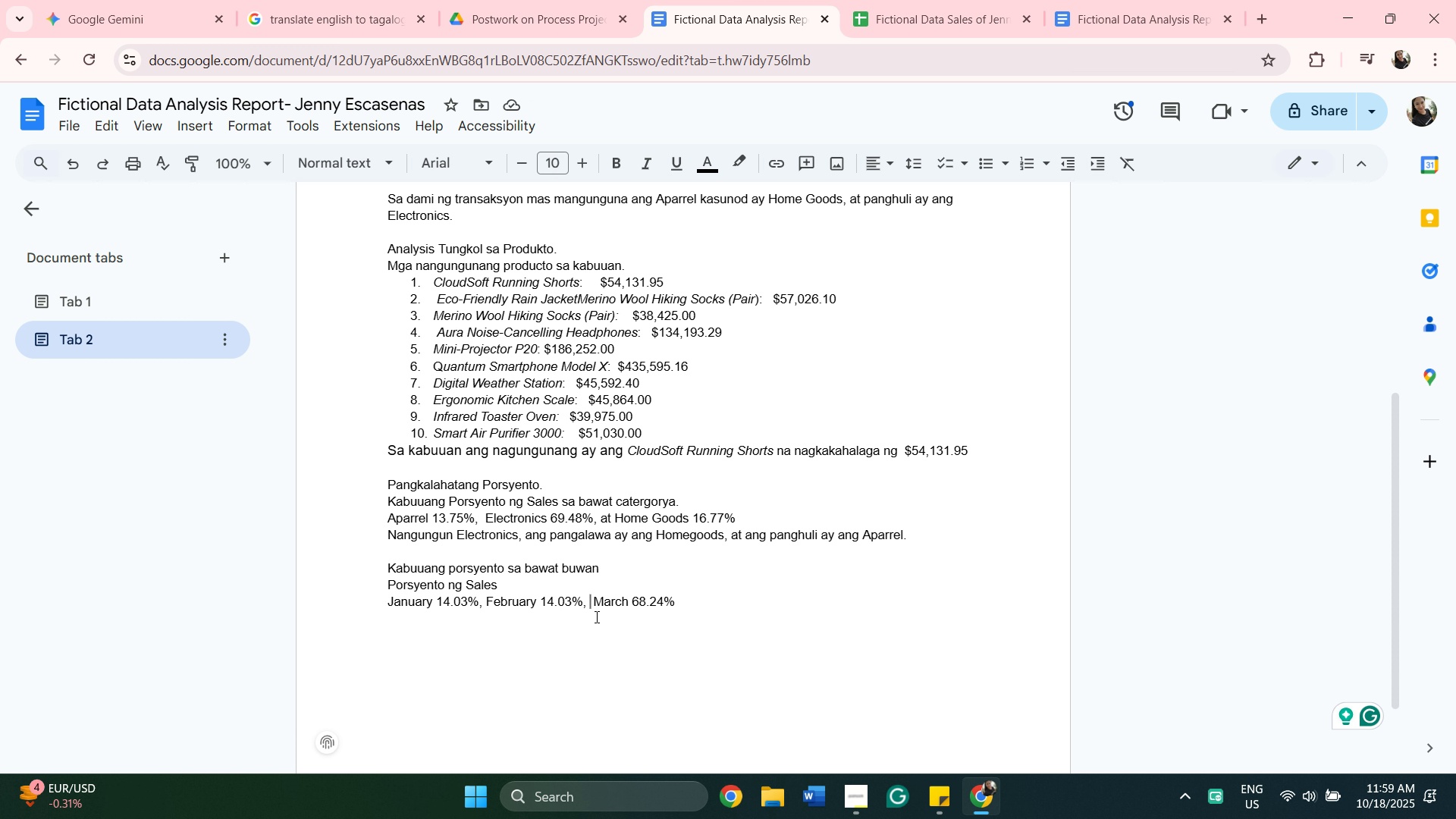 